 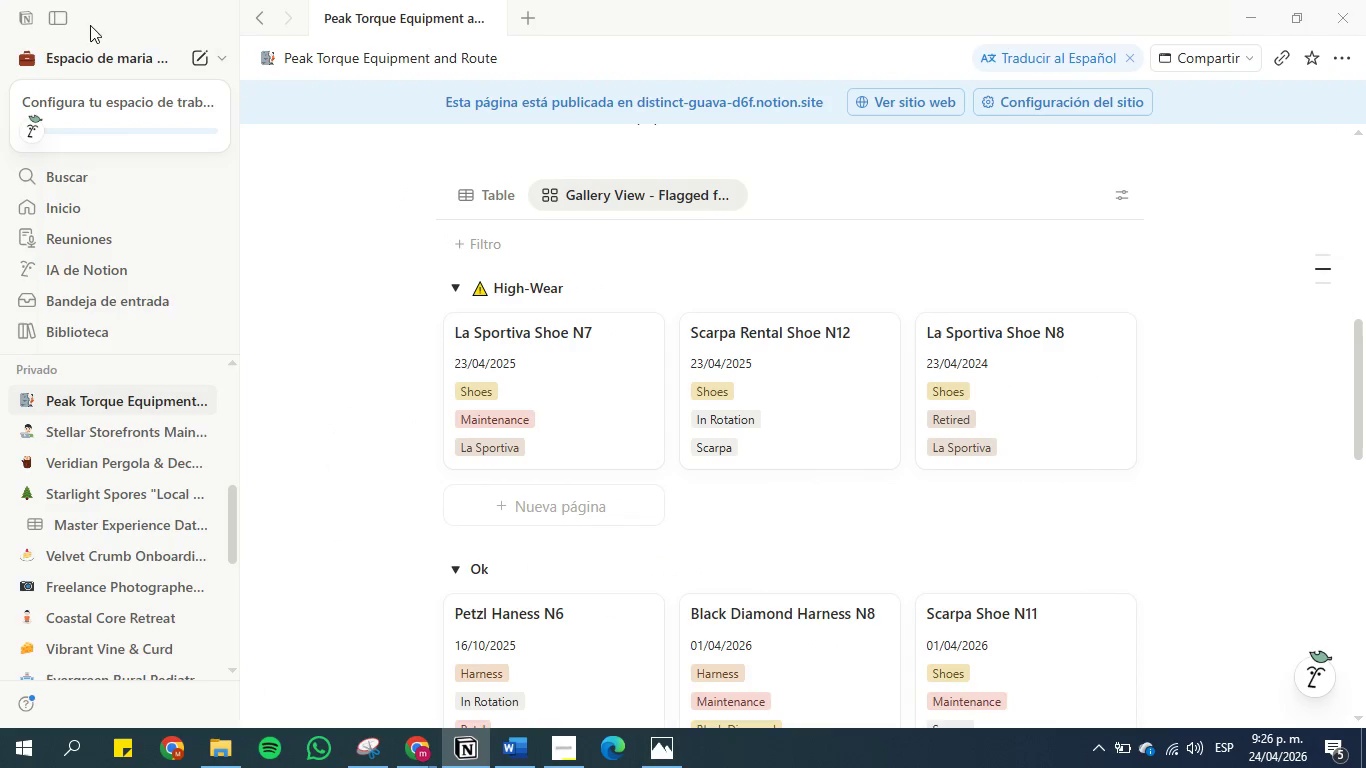 
left_click([63, 21])
 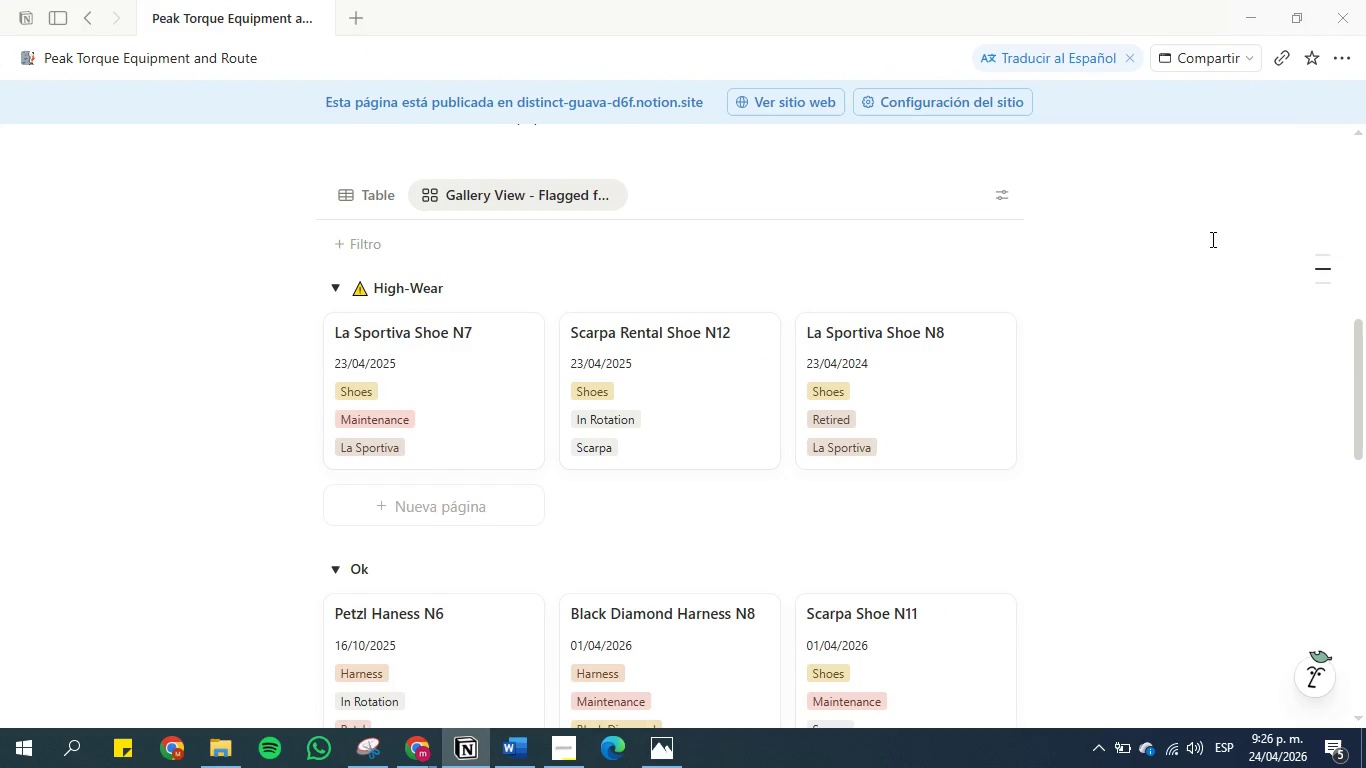 
scroll: coordinate [1233, 293], scroll_direction: down, amount: 1.0
 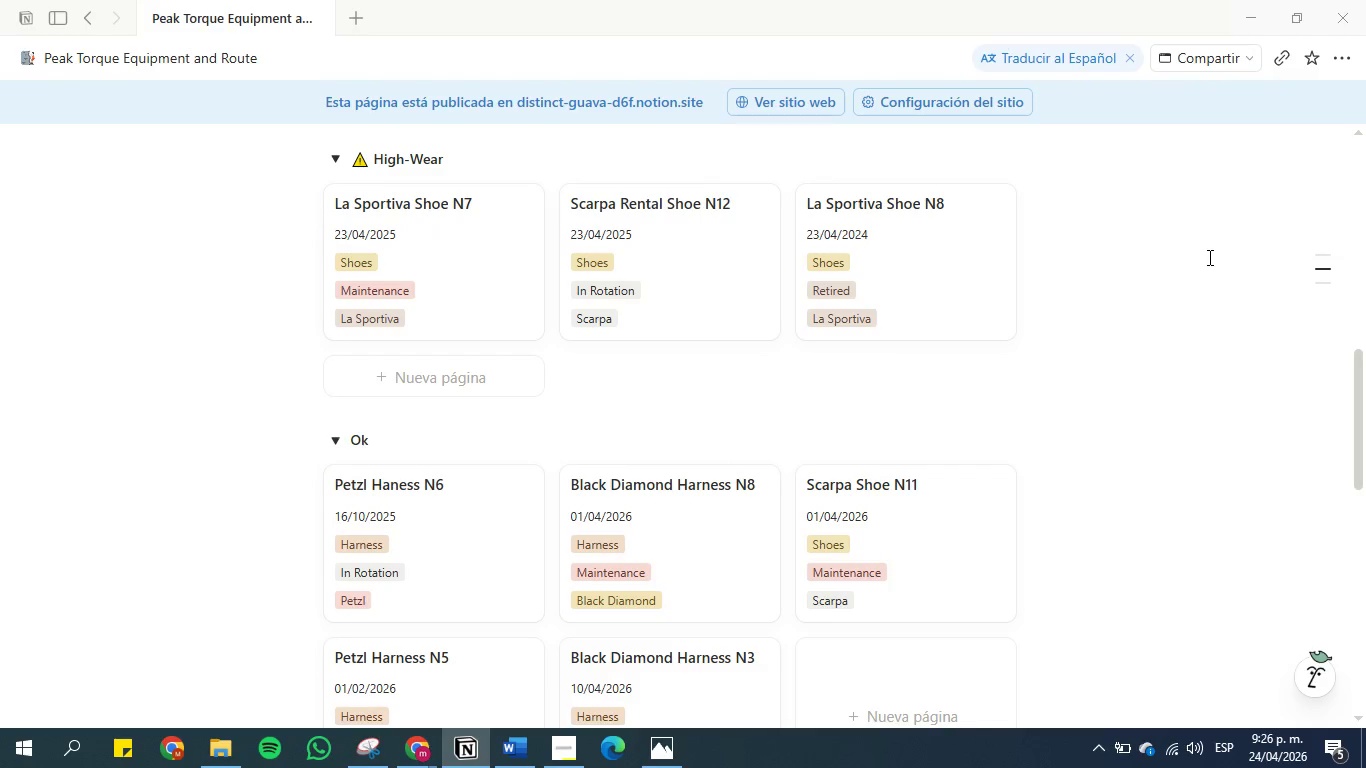 
scroll: coordinate [1207, 257], scroll_direction: up, amount: 1.0
 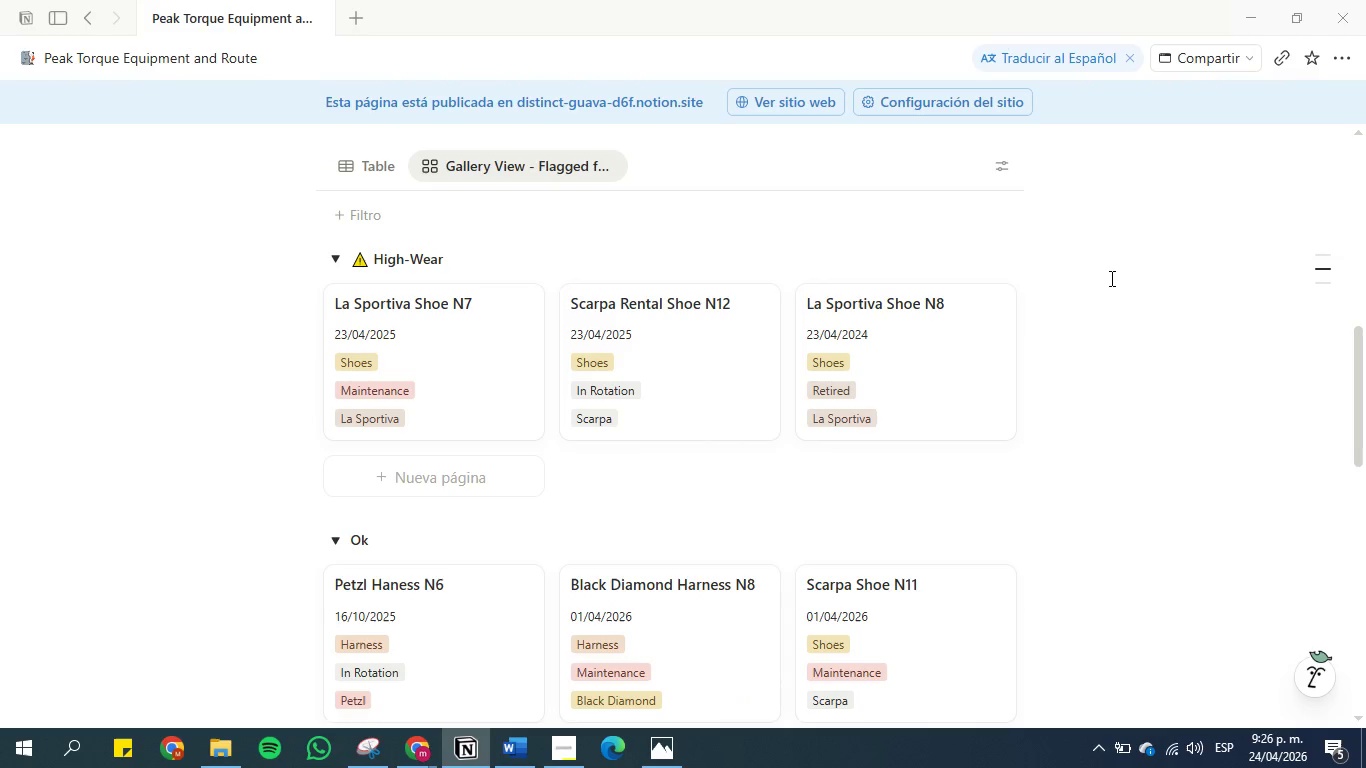 
mouse_move([400, 411])
 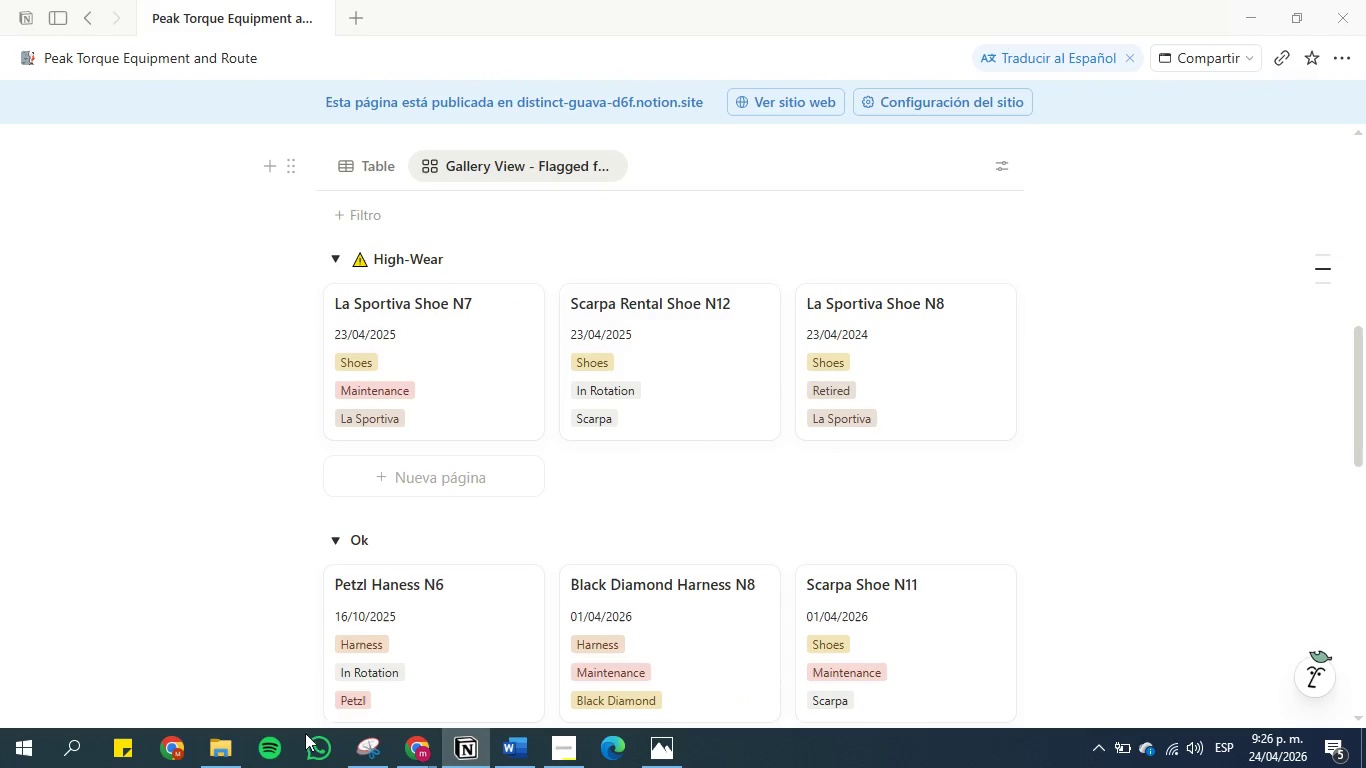 
left_click([374, 755])
 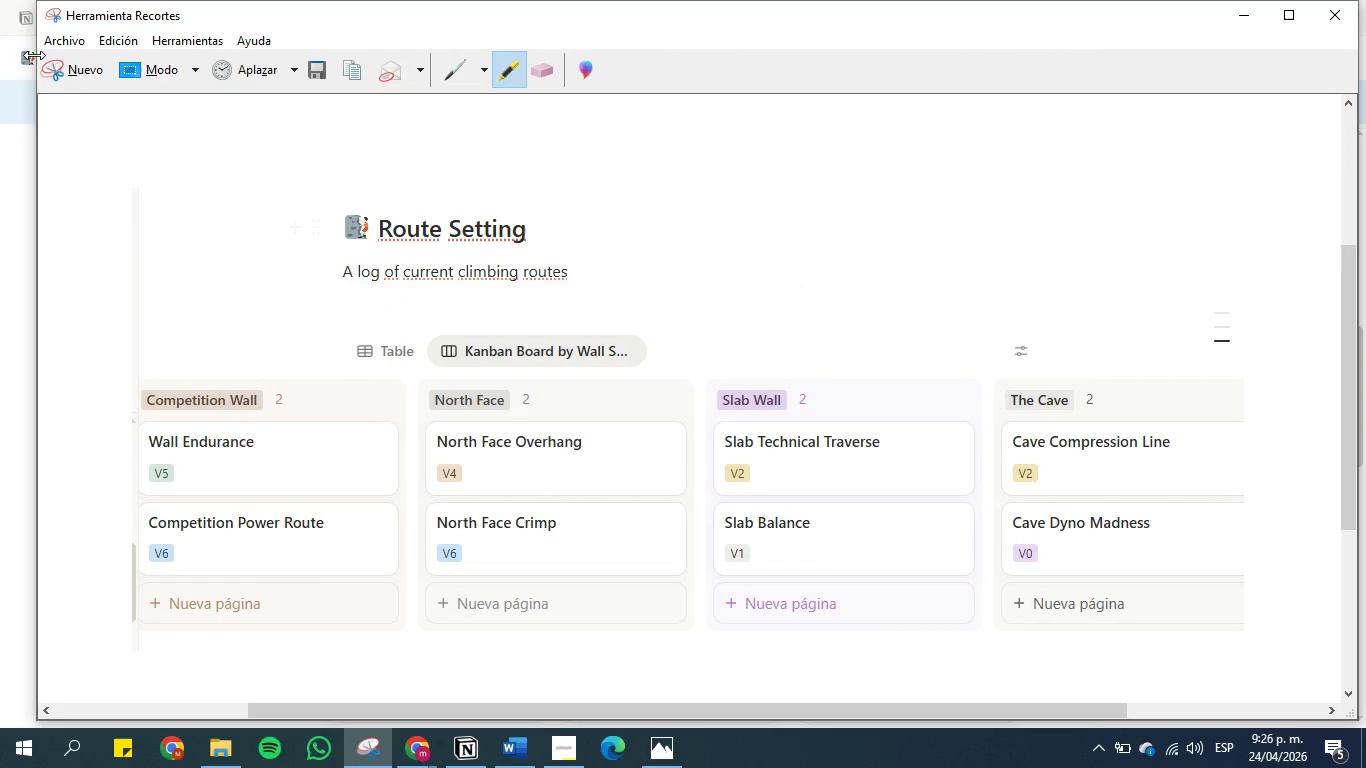 
left_click([80, 79])
 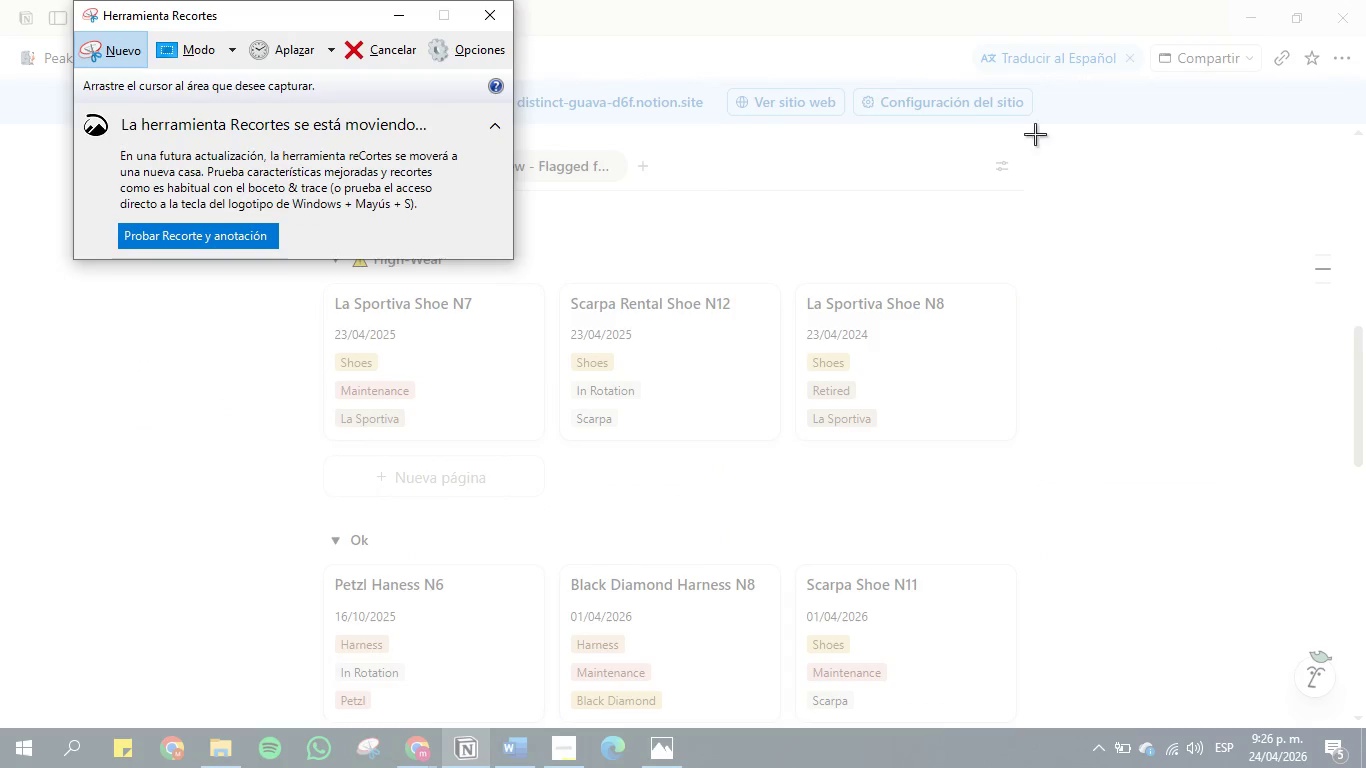 
left_click_drag(start_coordinate=[1055, 131], to_coordinate=[273, 727])
 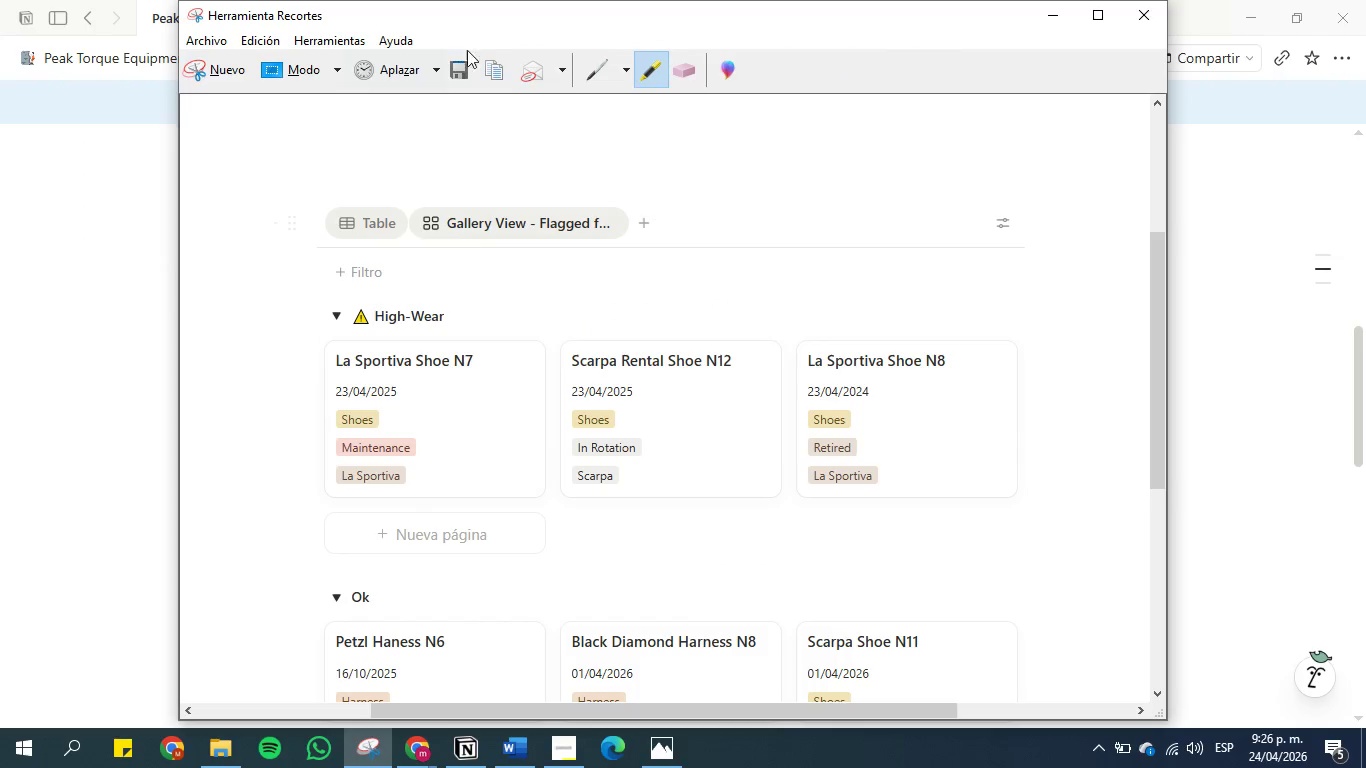 
left_click([463, 67])
 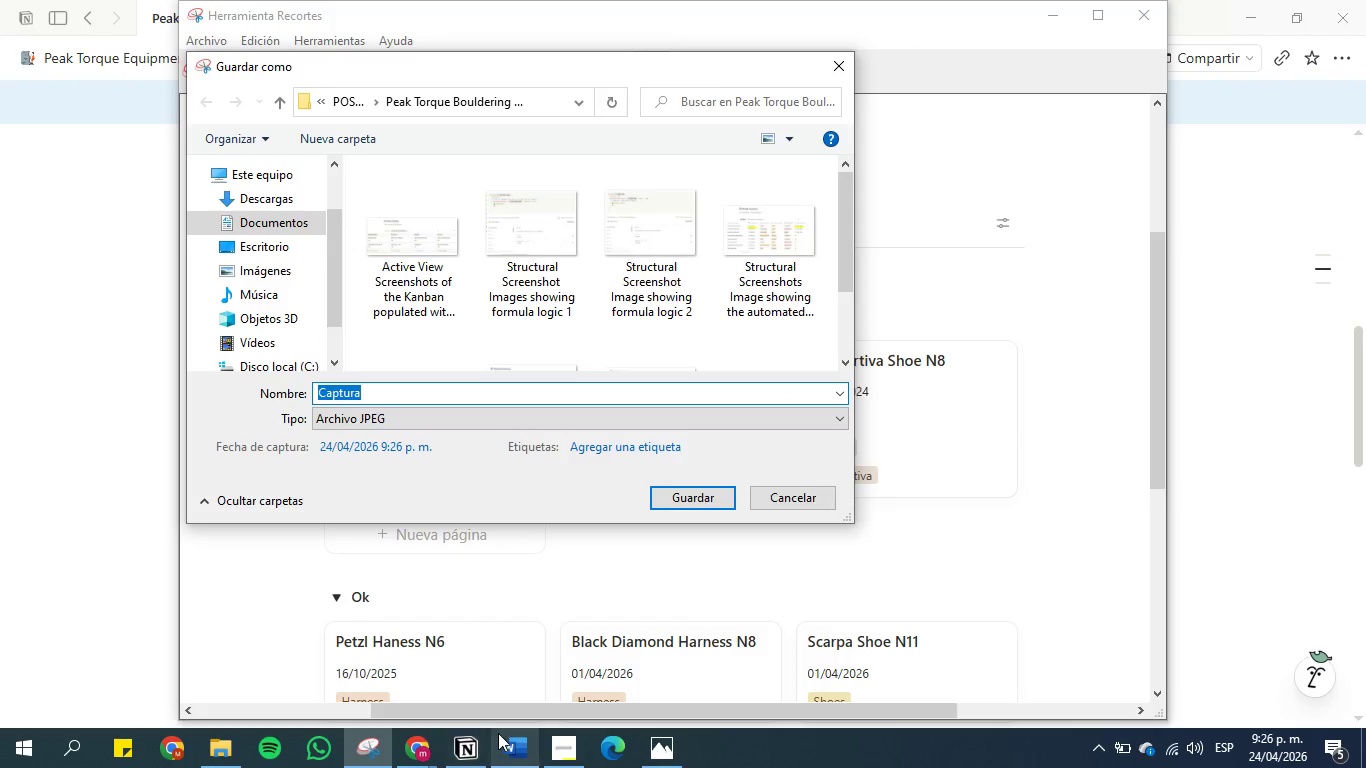 
left_click([470, 757])
 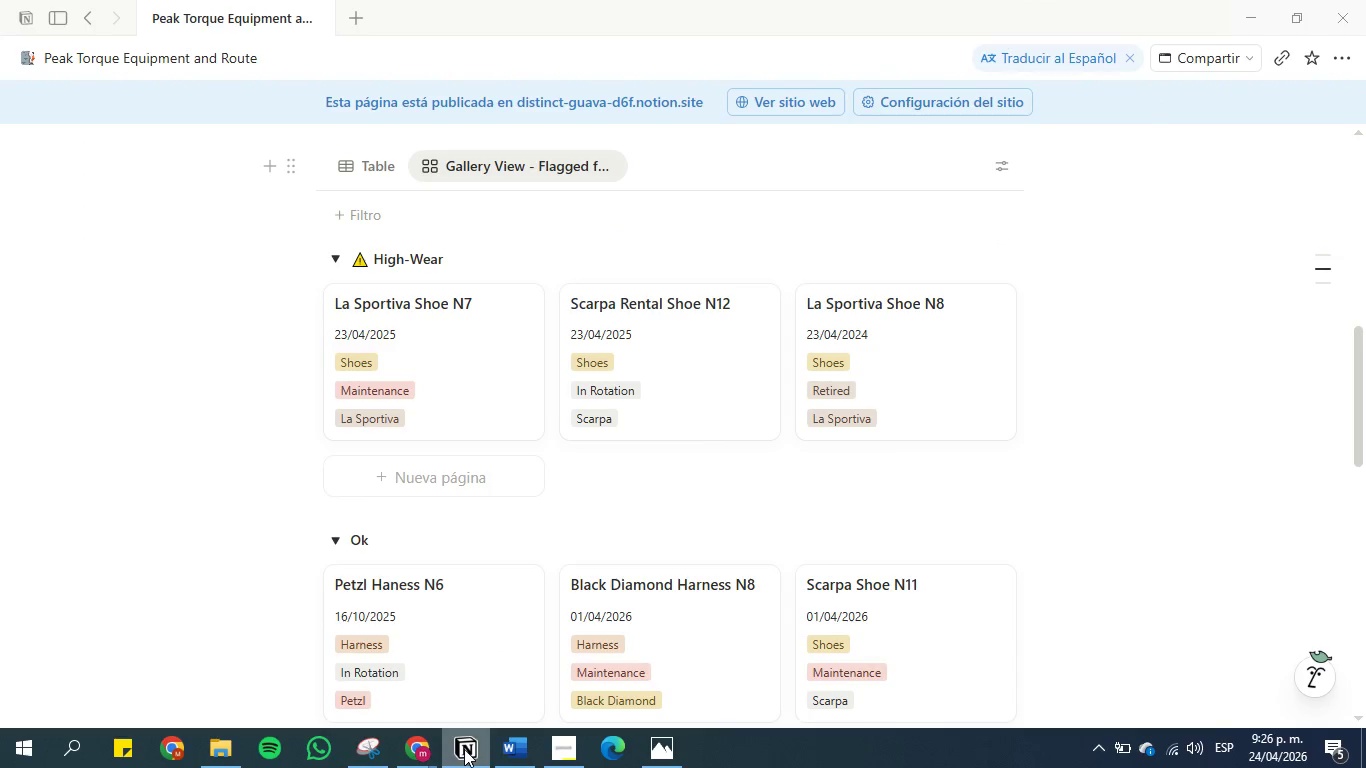 
left_click([464, 749])
 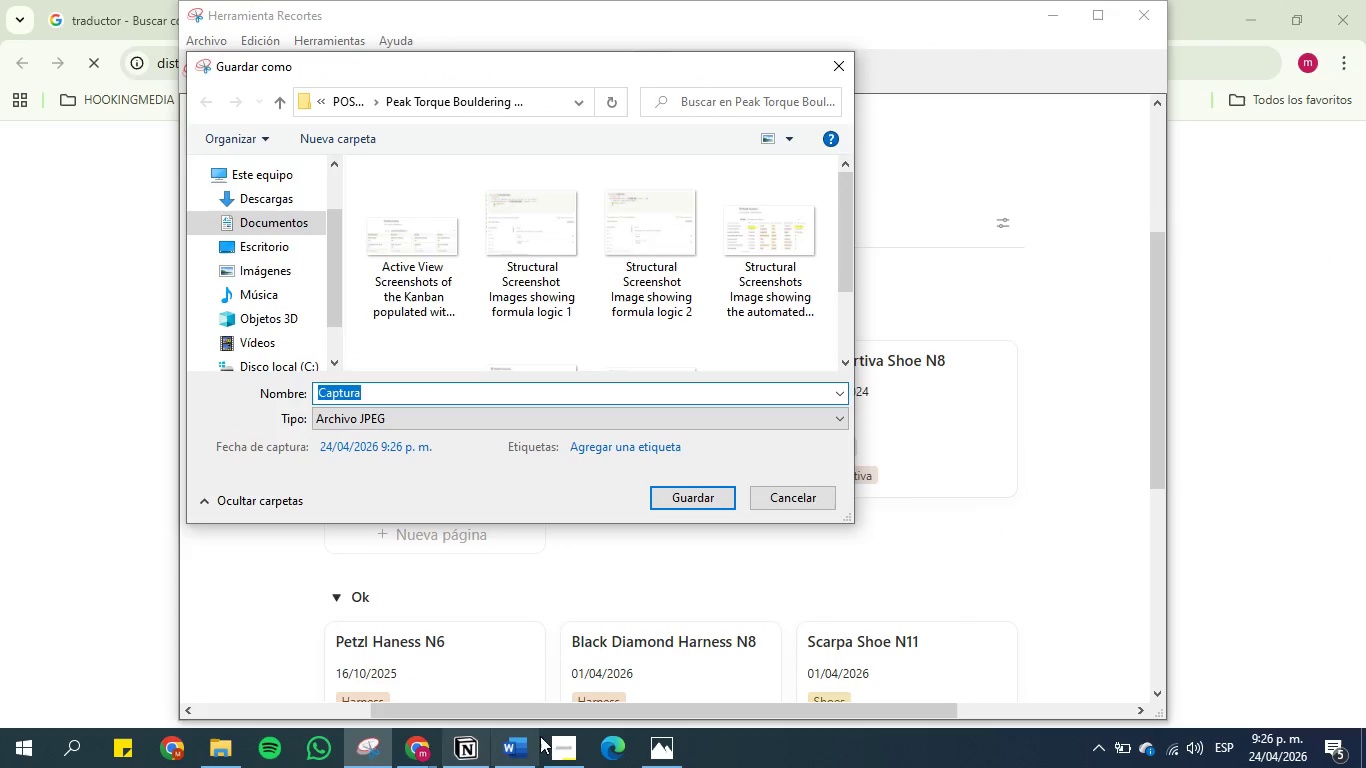 
left_click([520, 742])
 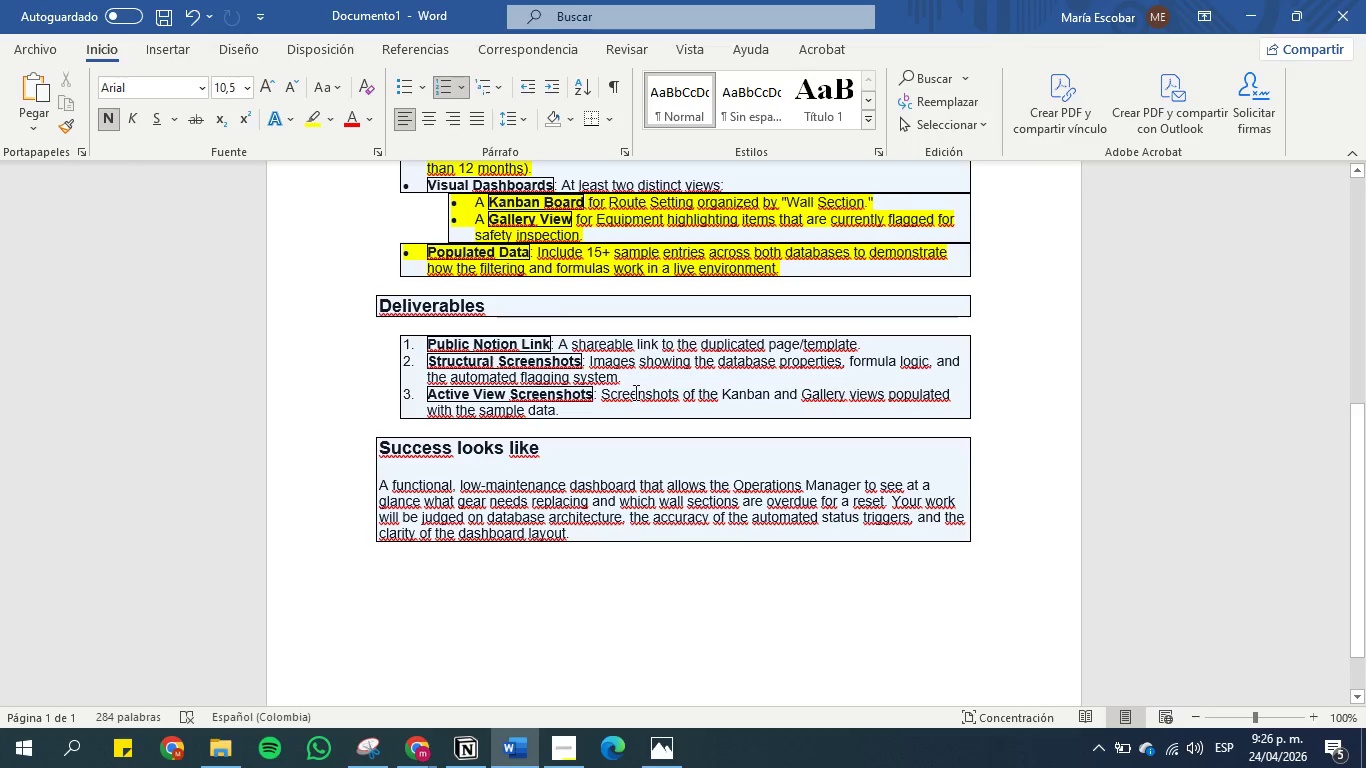 
left_click_drag(start_coordinate=[599, 394], to_coordinate=[654, 415])
 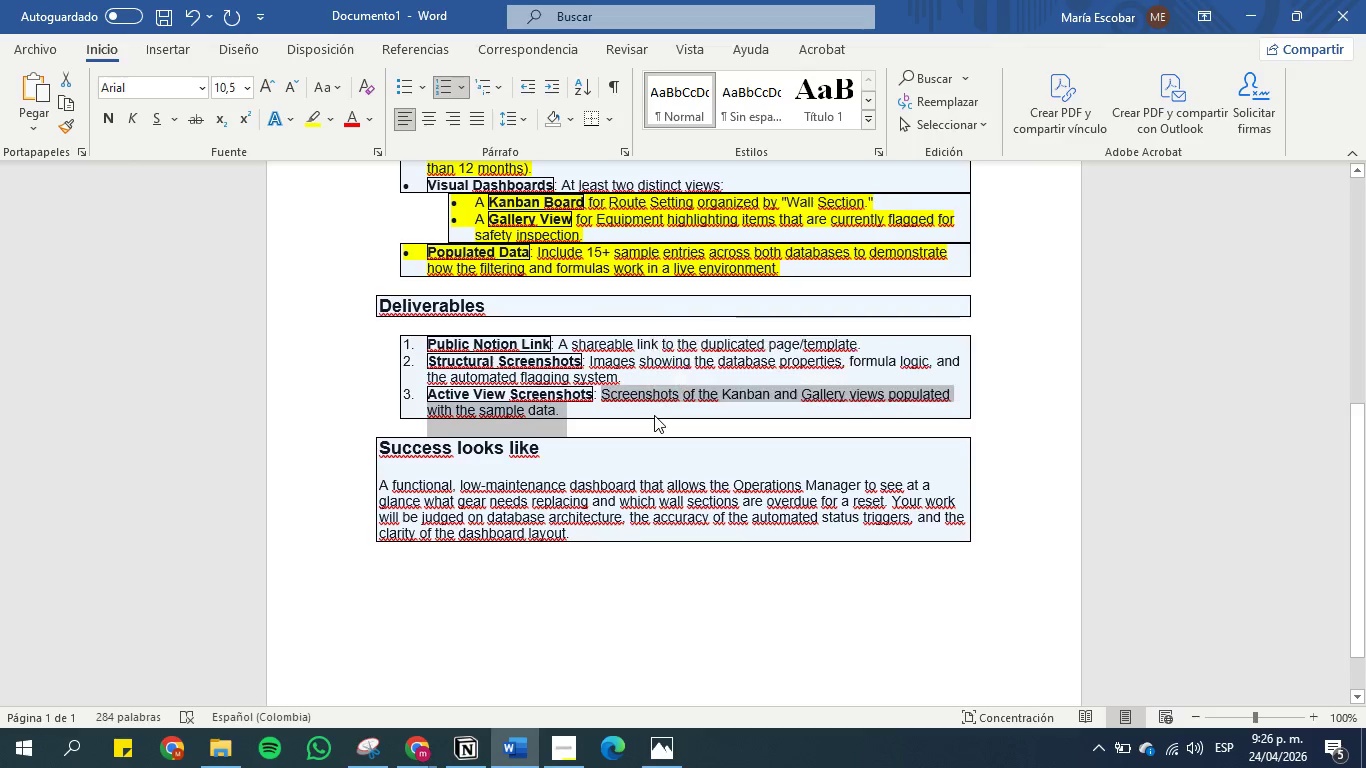 
hold_key(key=ControlLeft, duration=0.36)
 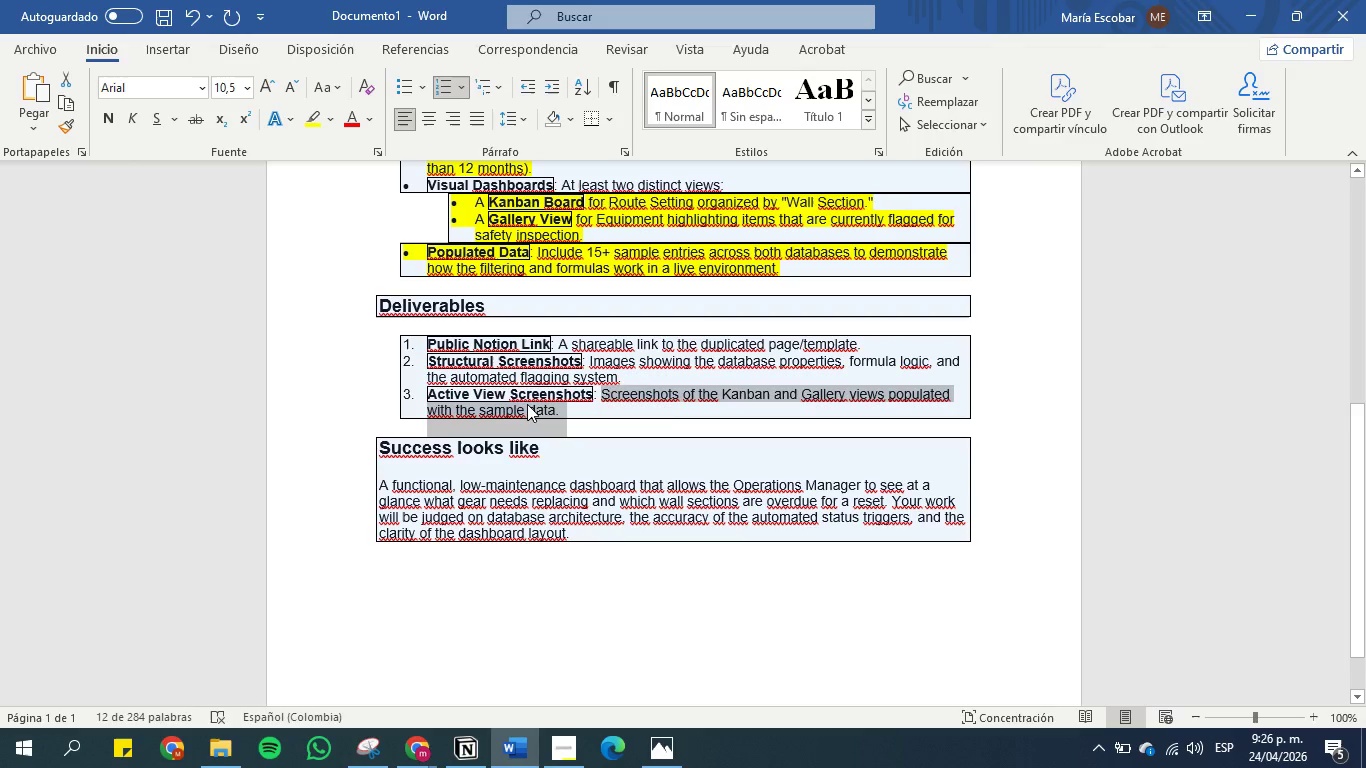 
left_click([527, 404])
 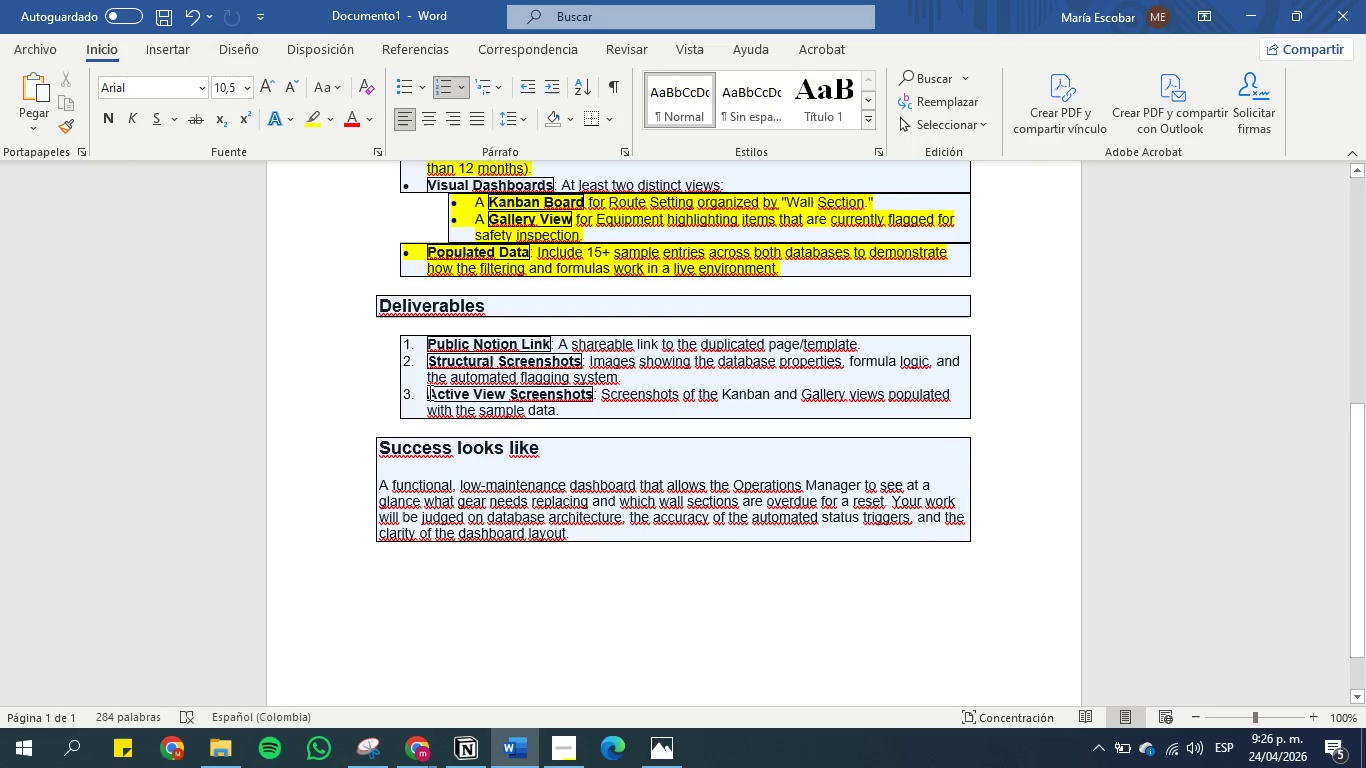 
left_click_drag(start_coordinate=[429, 392], to_coordinate=[556, 416])
 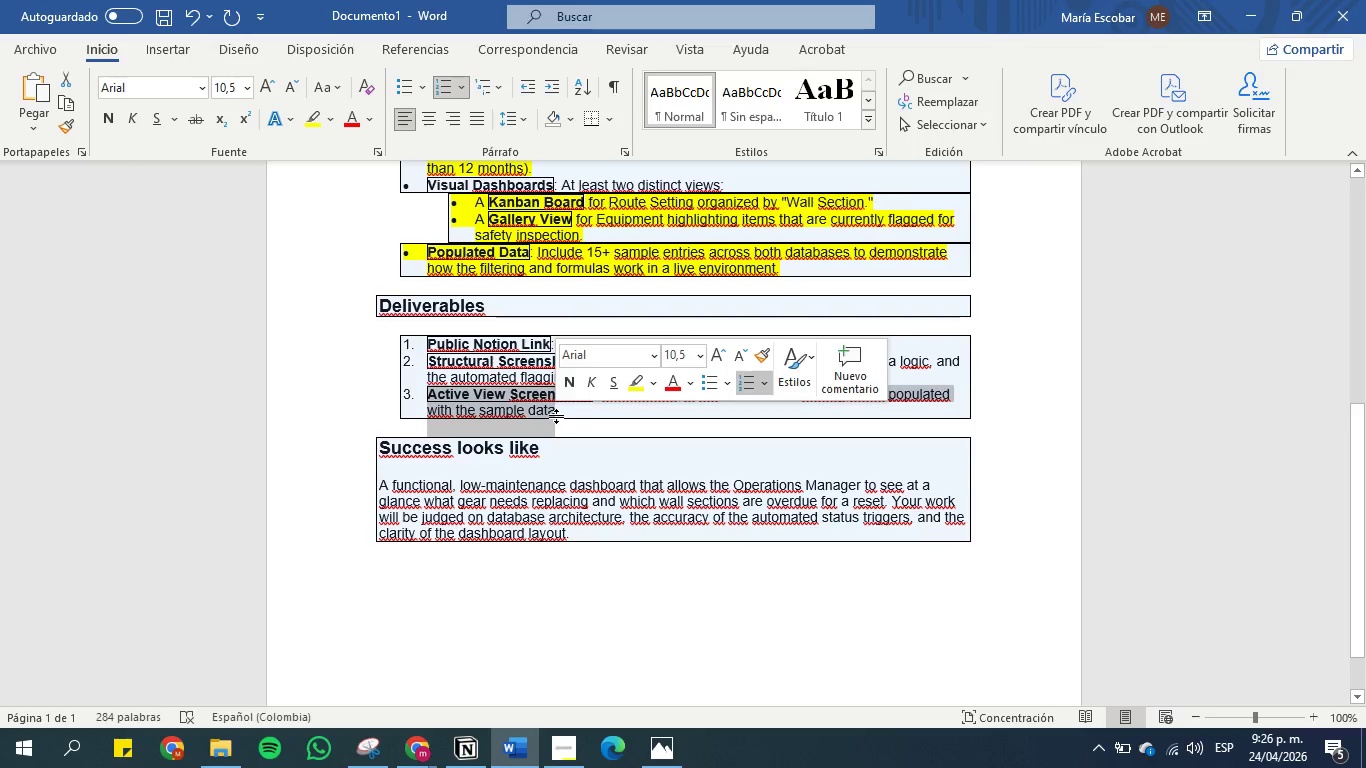 
key(Control+C)
 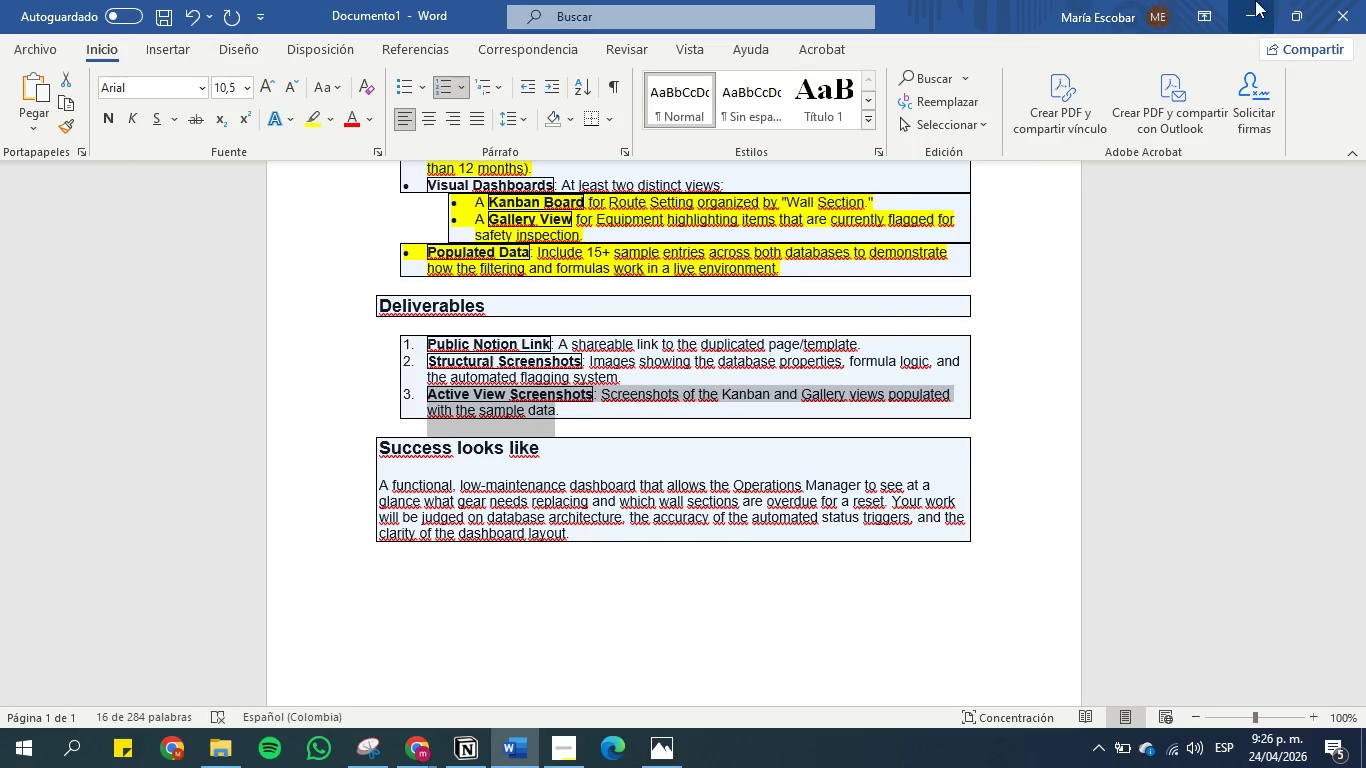 
left_click([1255, 0])
 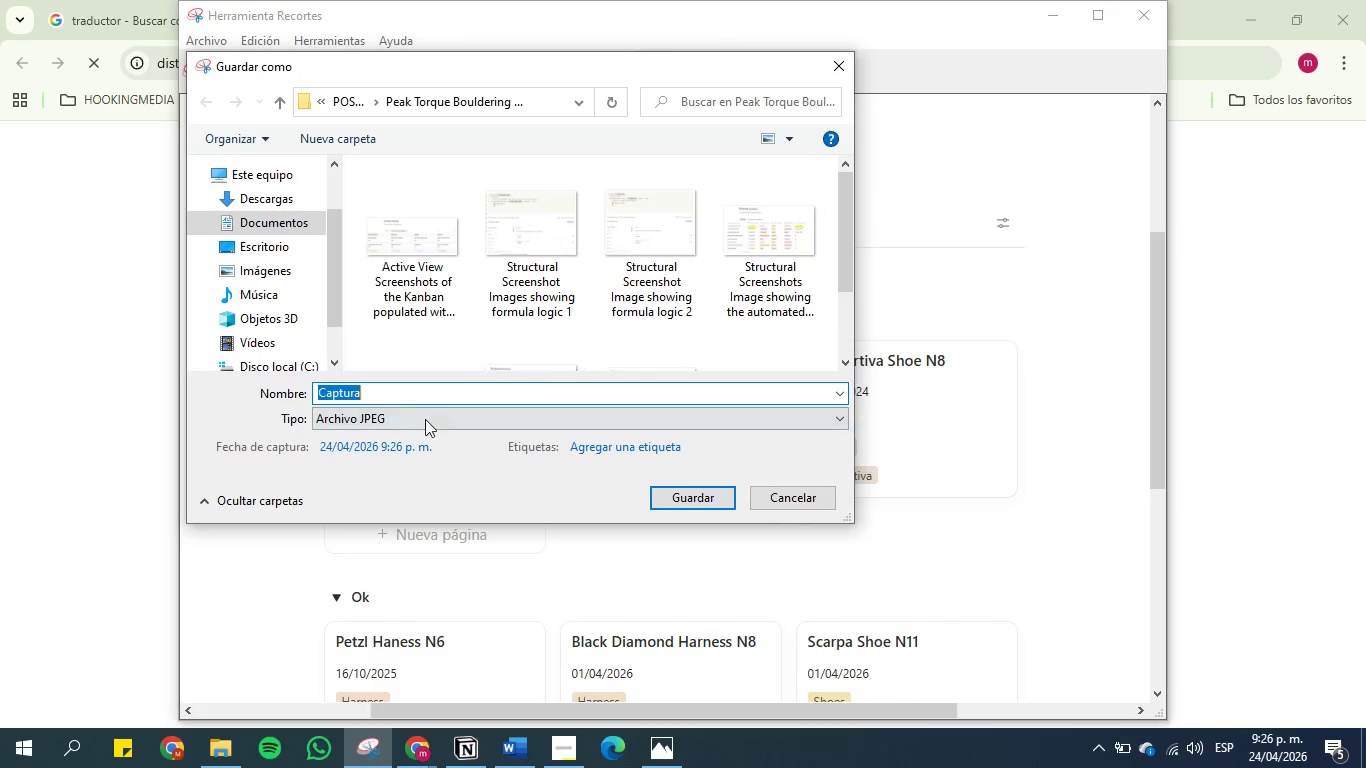 
key(Control+V)
 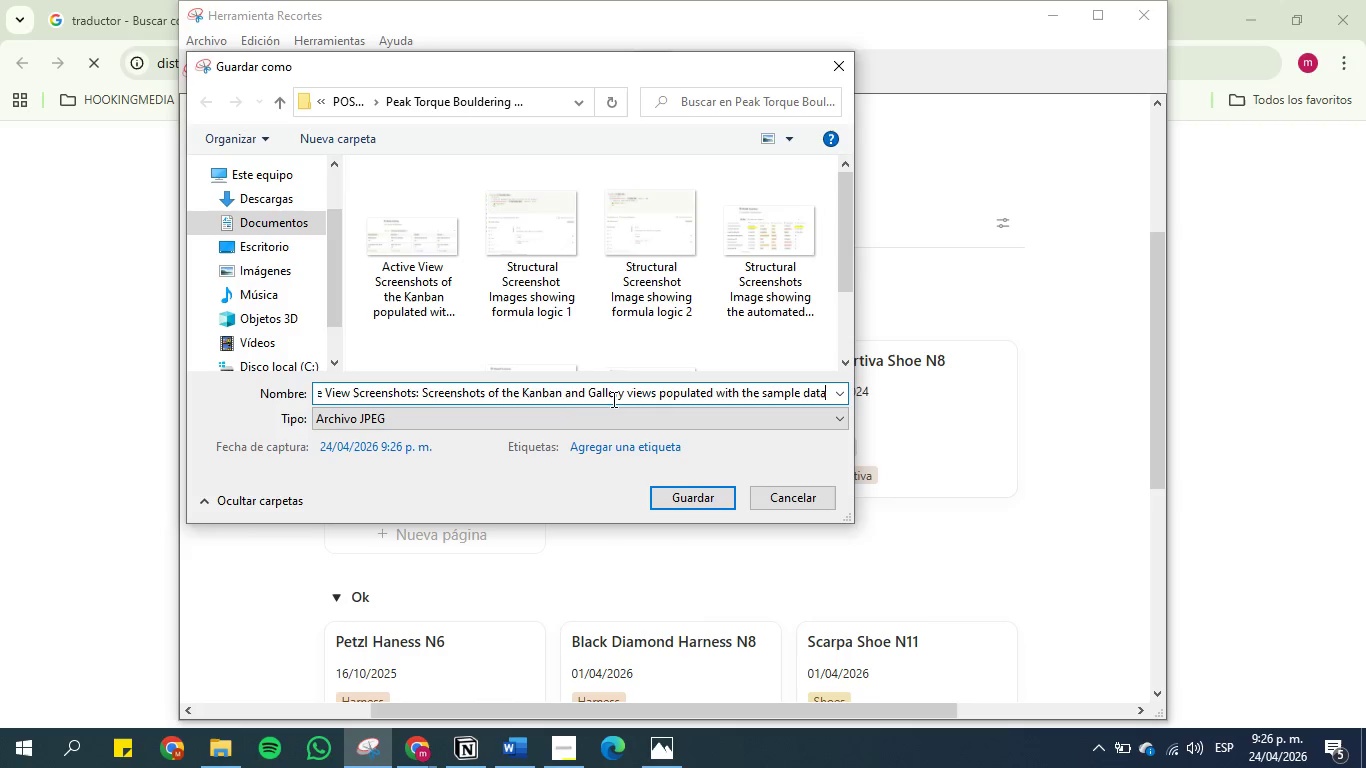 
left_click_drag(start_coordinate=[584, 394], to_coordinate=[520, 404])
 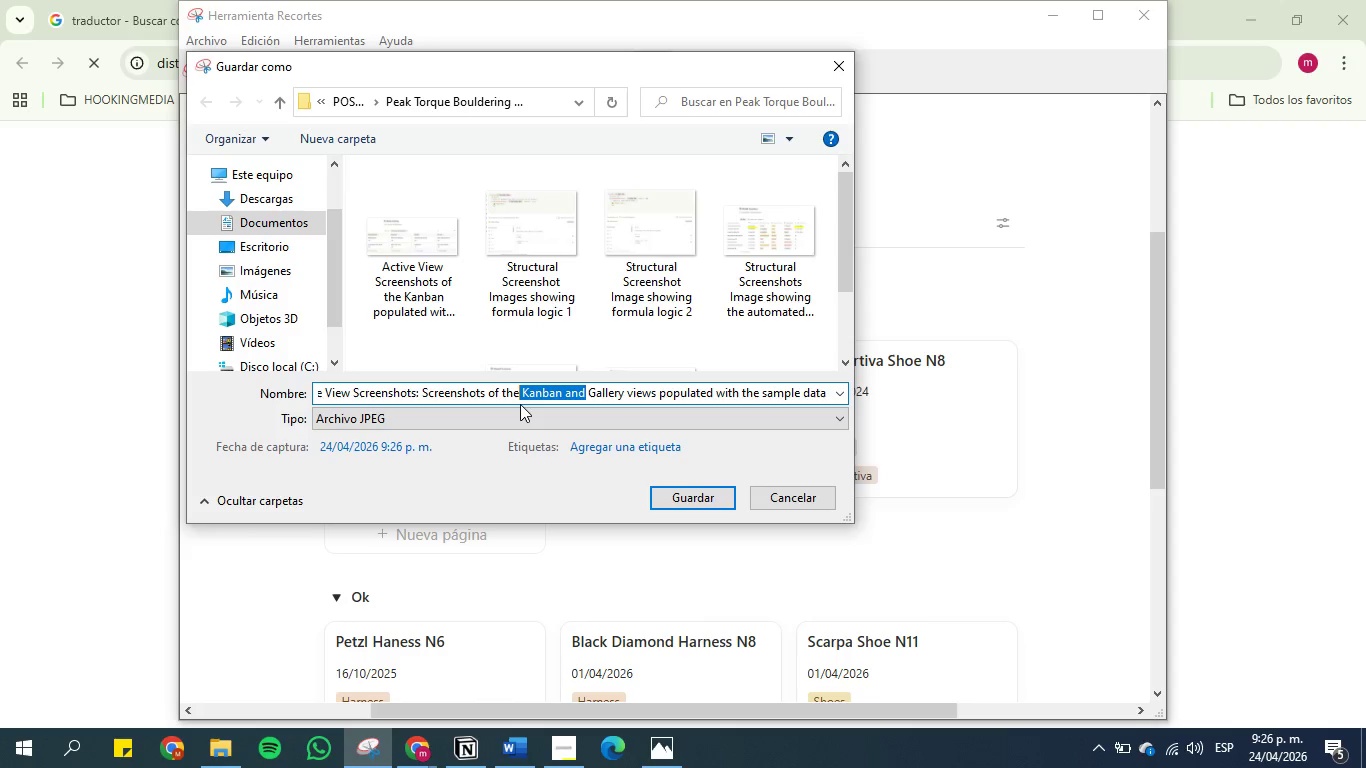 
key(Backspace)
 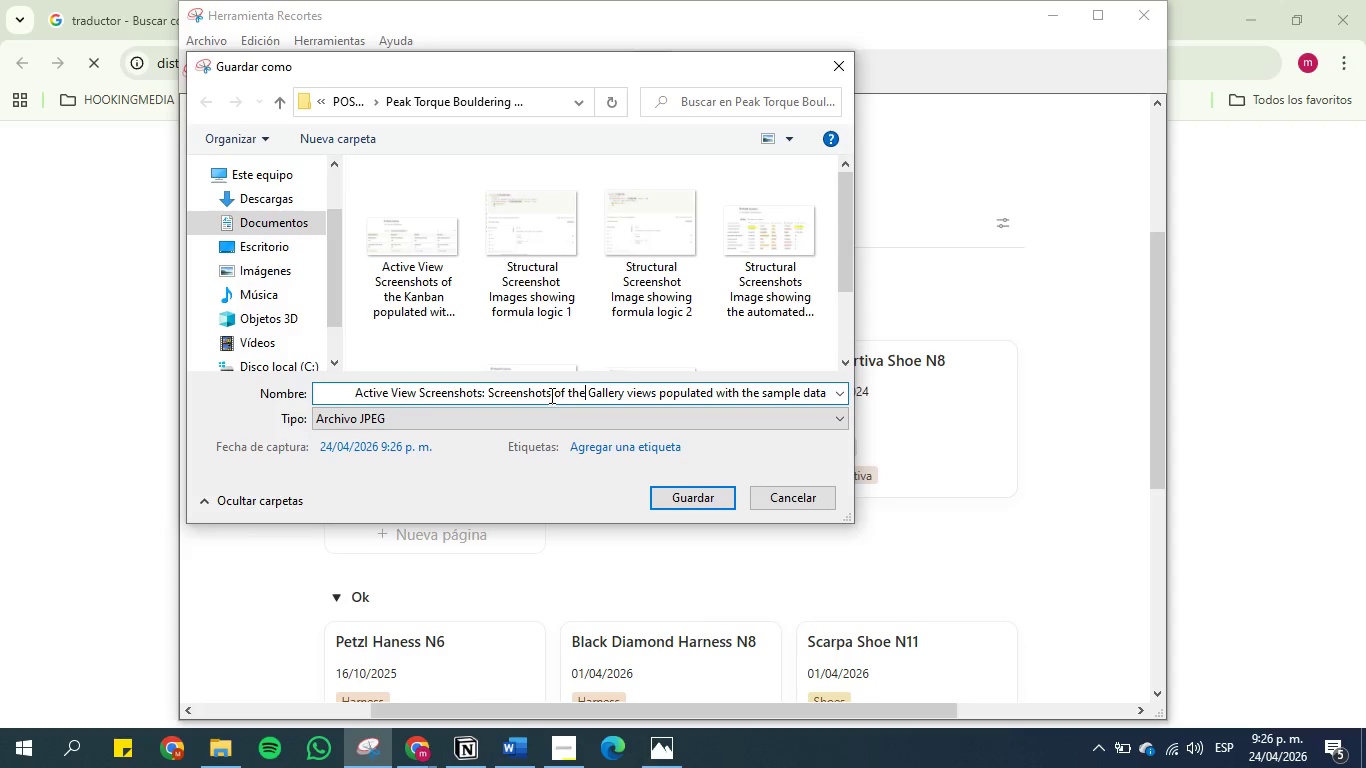 
left_click_drag(start_coordinate=[550, 395], to_coordinate=[481, 393])
 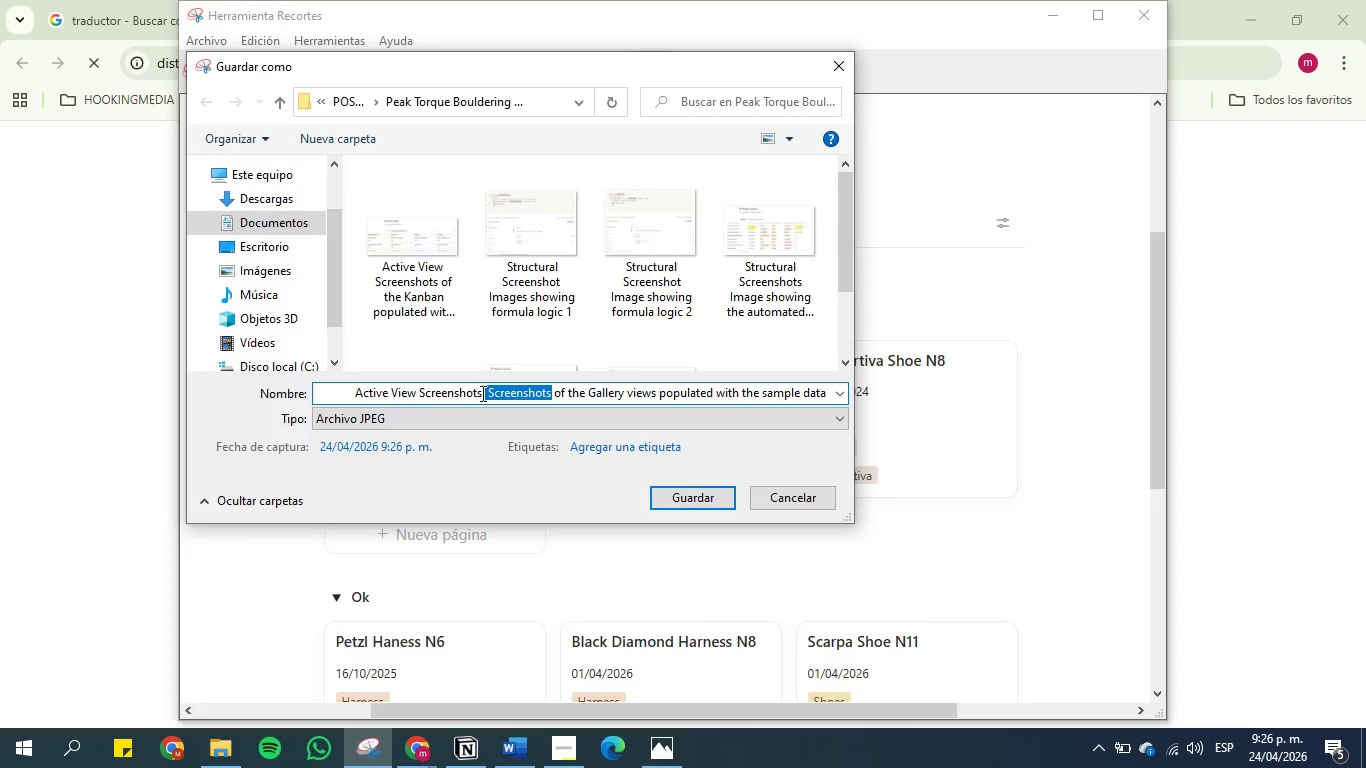 
key(Backspace)
 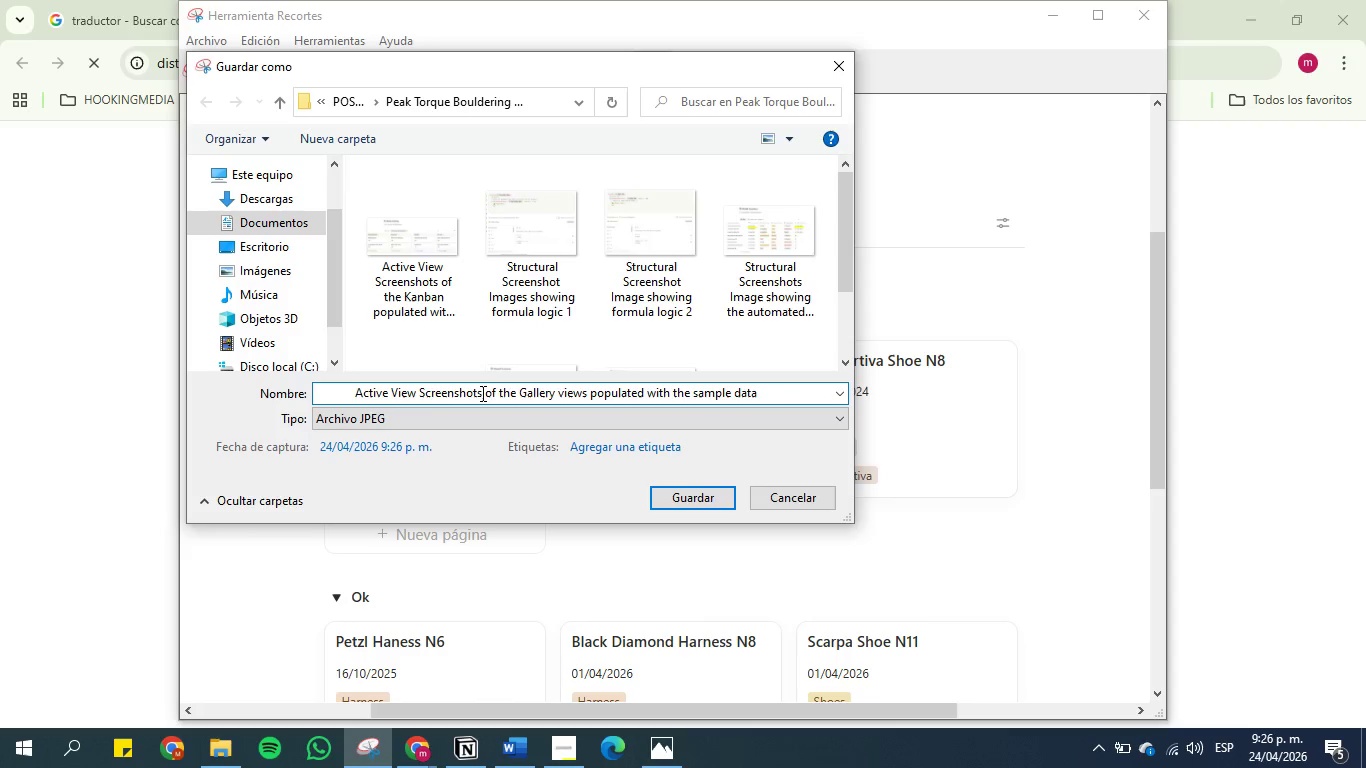 
key(Backspace)
 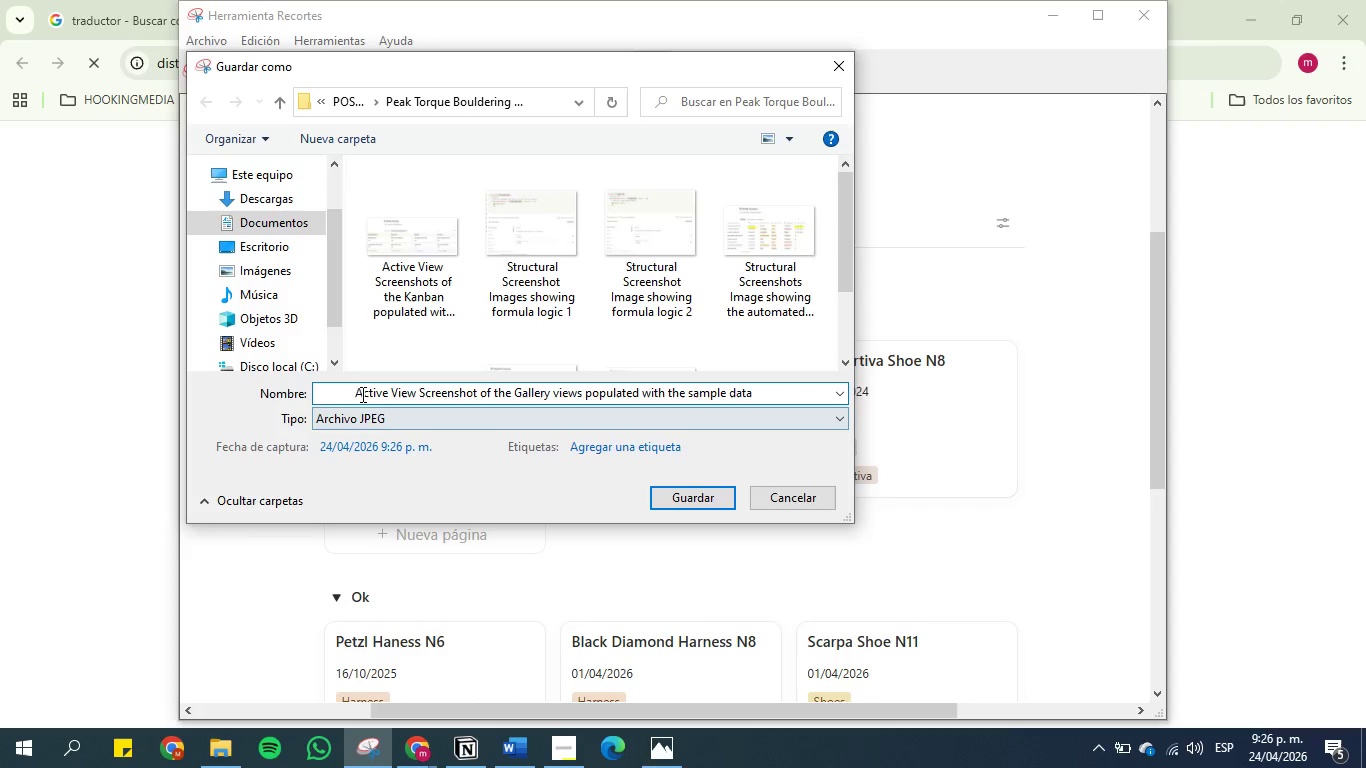 
left_click([355, 394])
 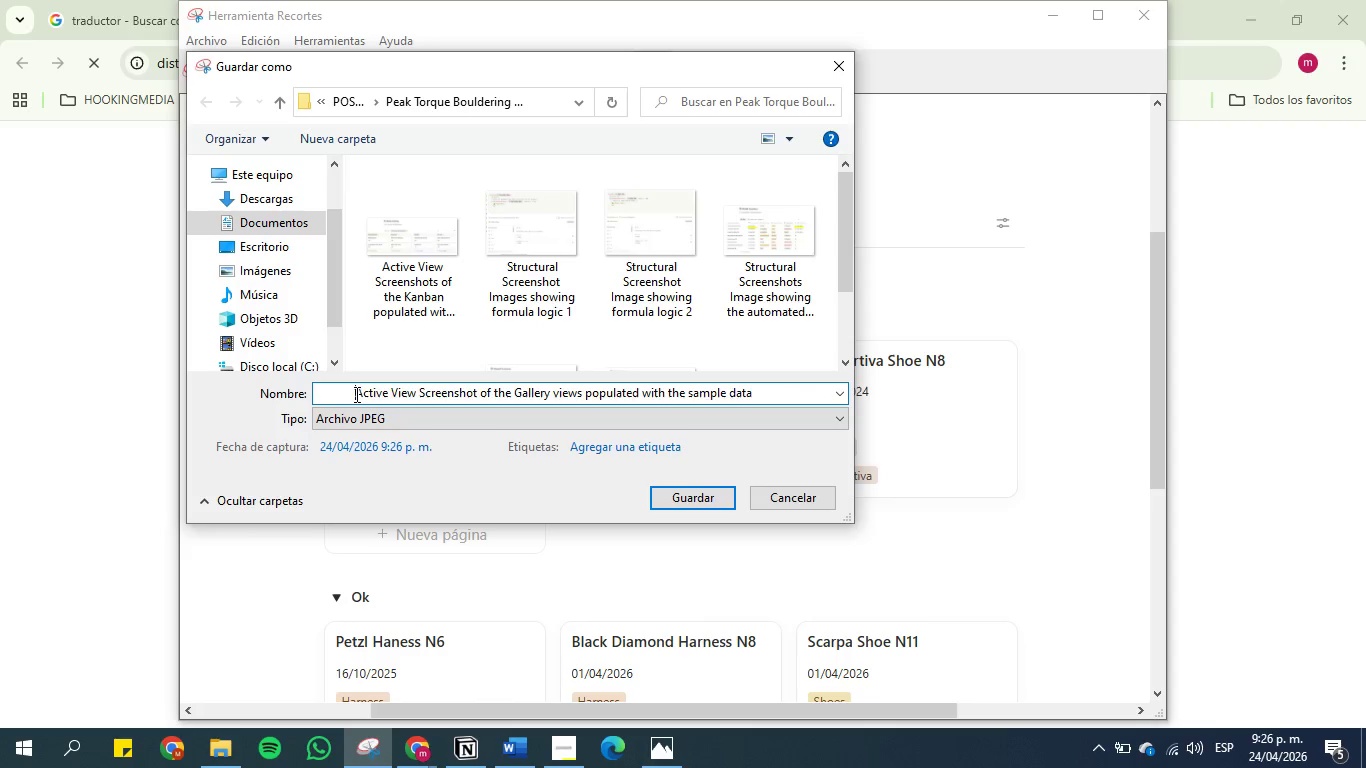 
hold_key(key=Backspace, duration=0.45)
 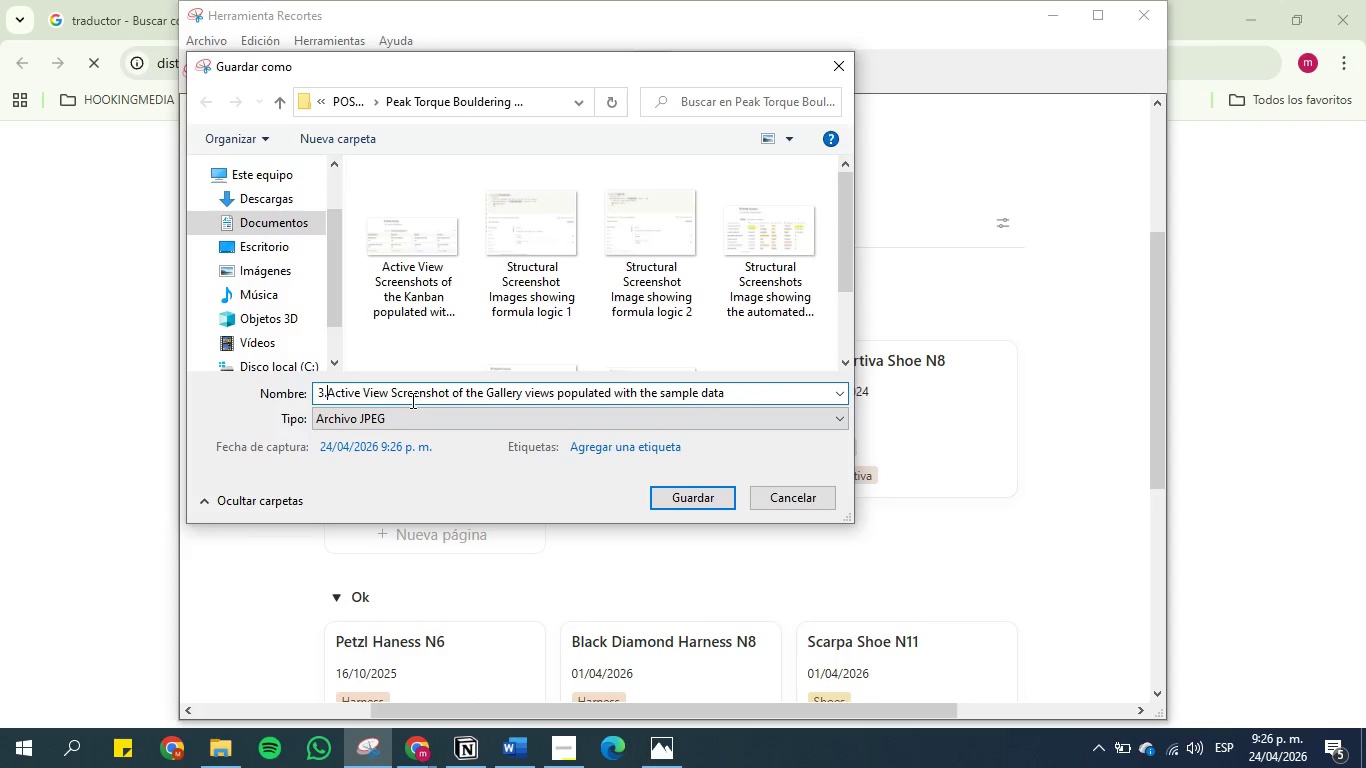 
key(Backspace)
 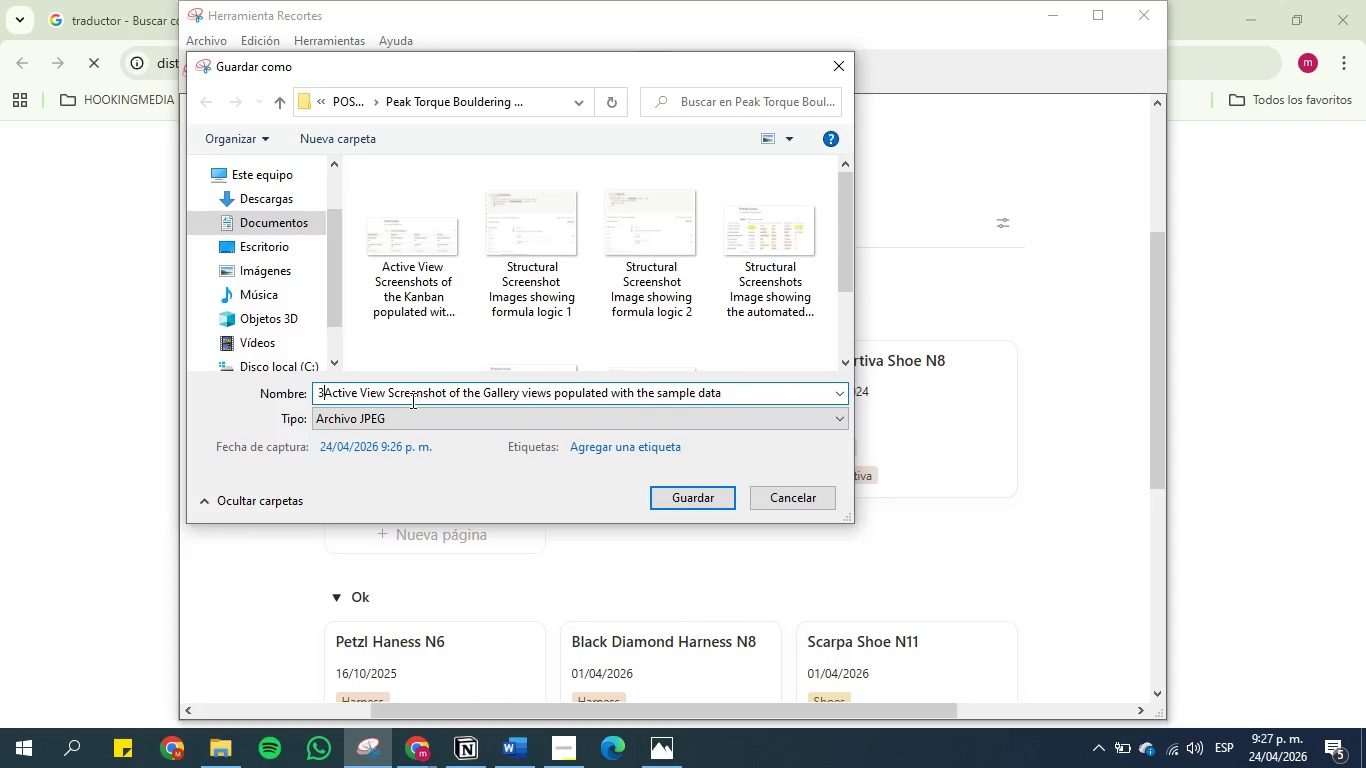 
key(Backspace)
 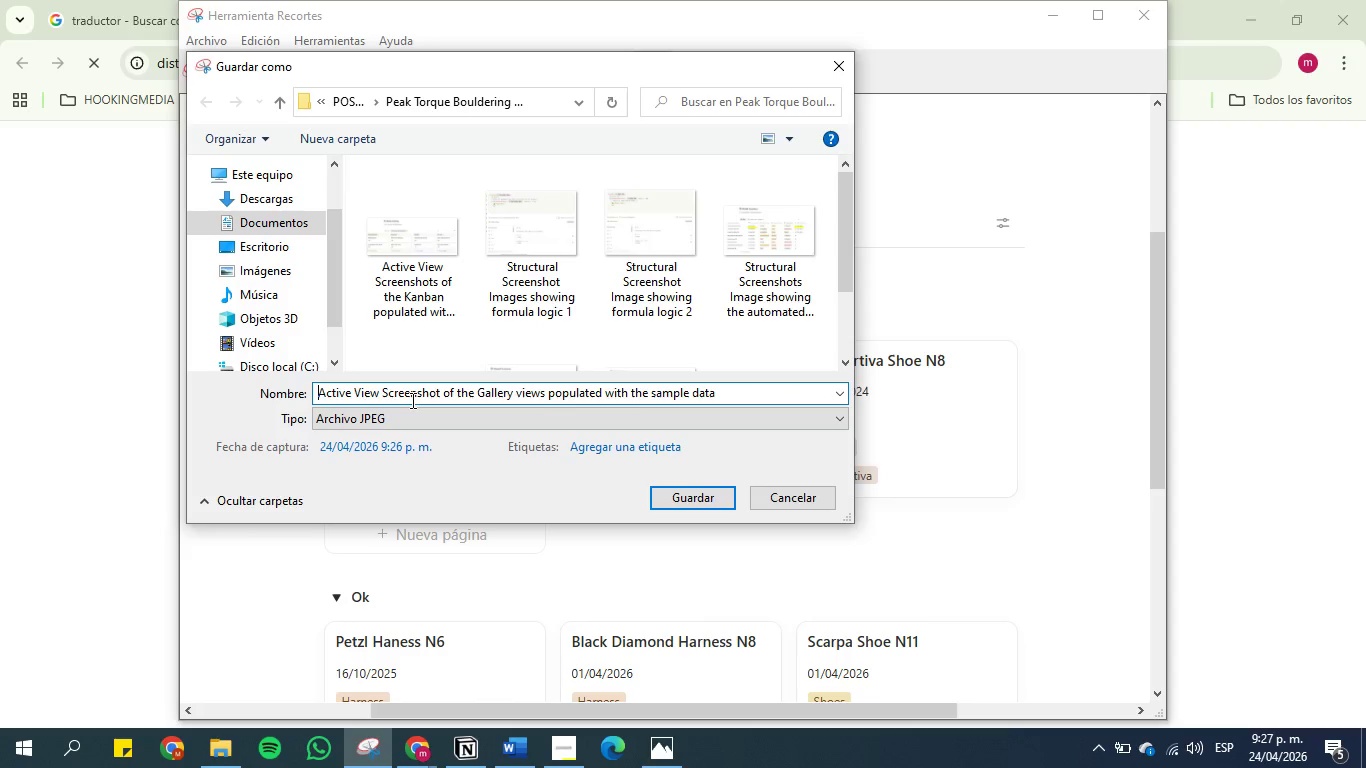 
key(Backspace)
 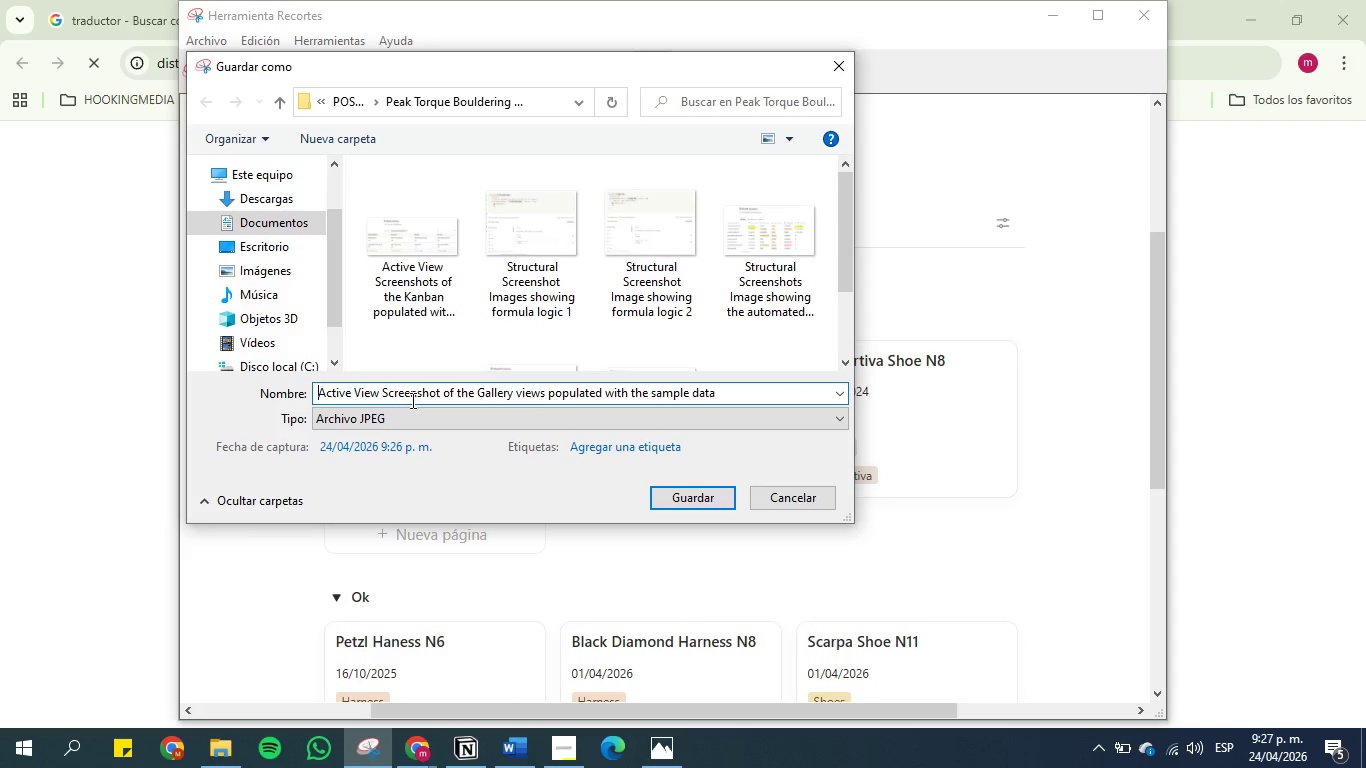 
key(Backspace)
 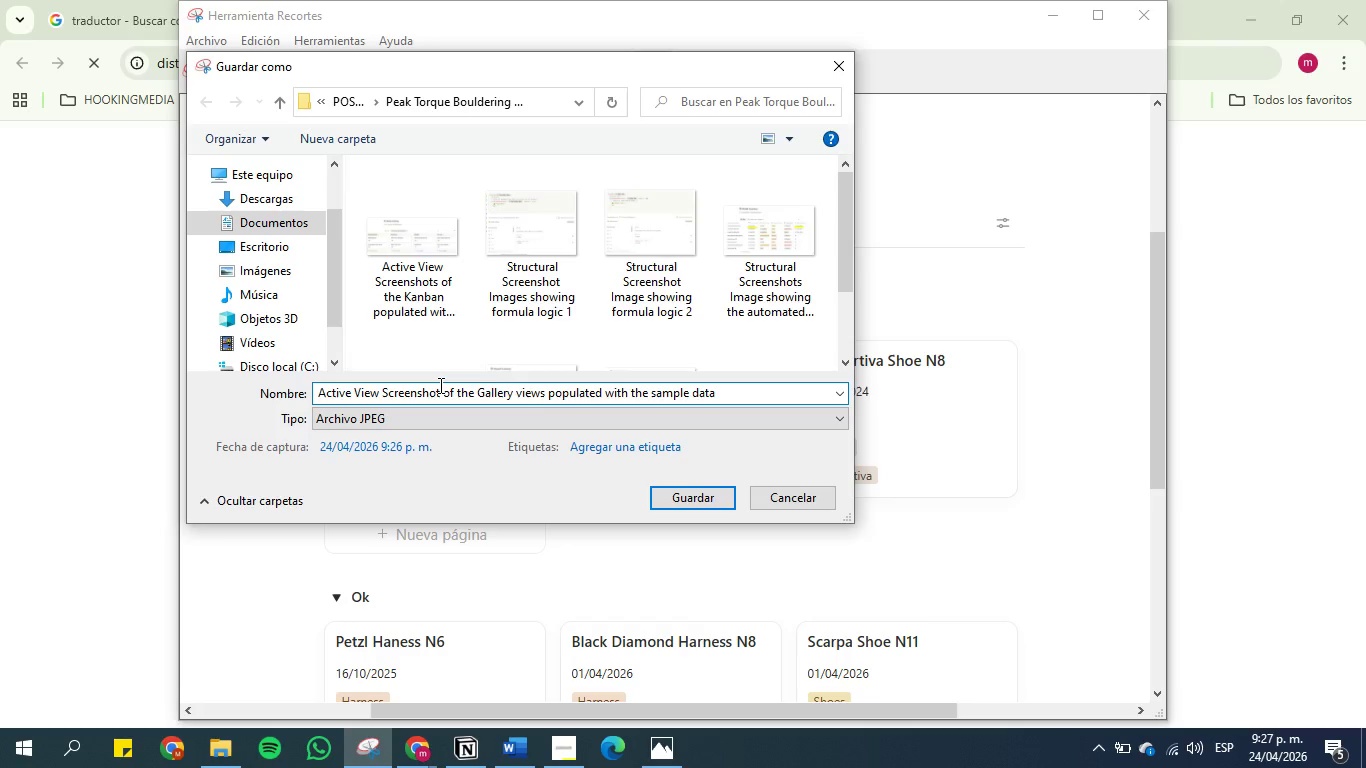 
left_click([439, 385])
 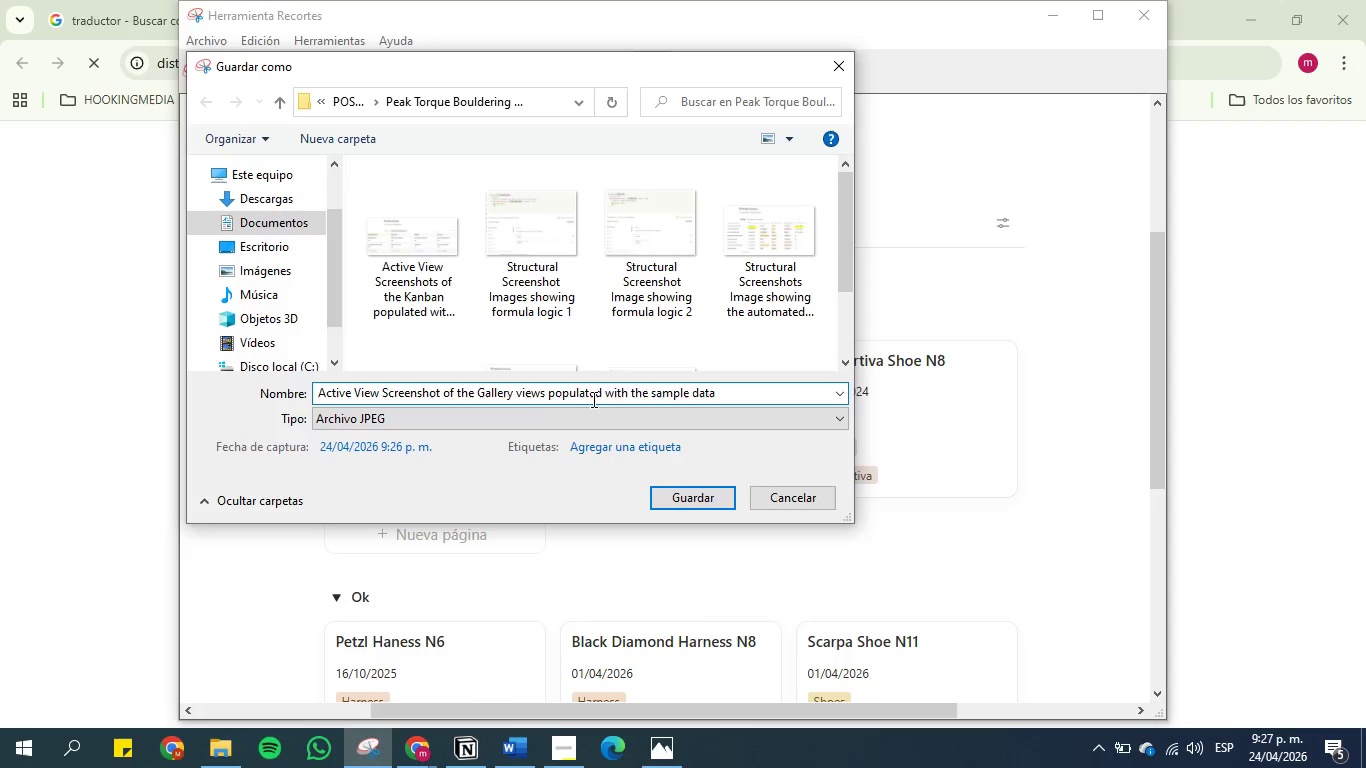 
left_click([541, 398])
 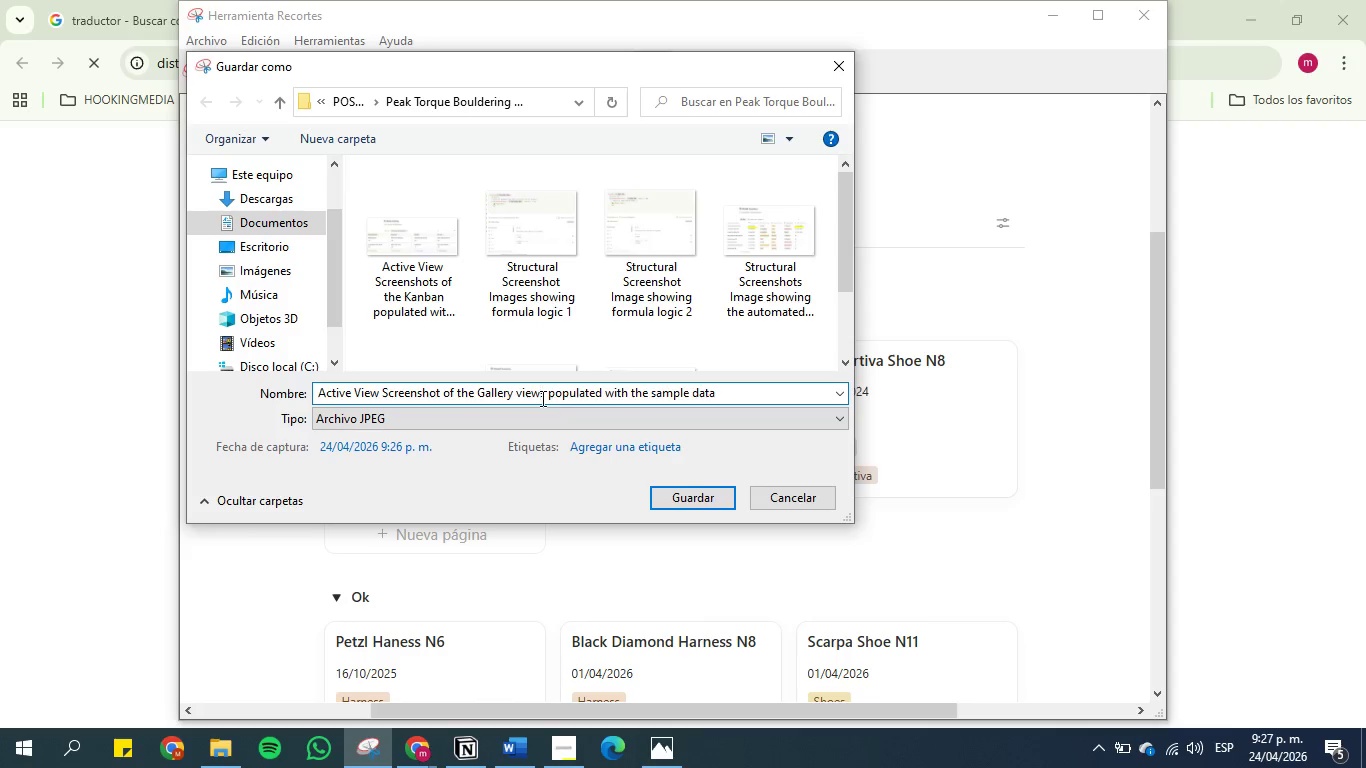 
left_click([543, 396])
 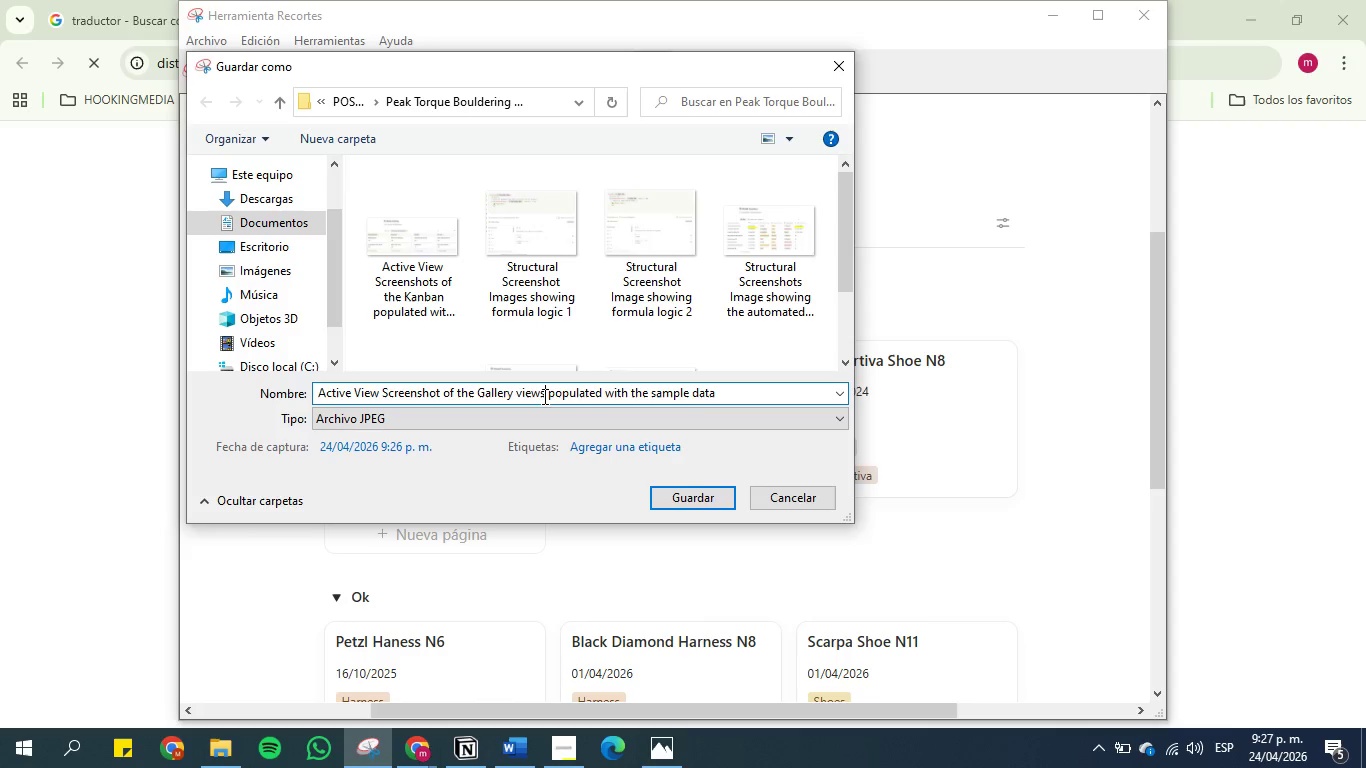 
key(Backspace)
 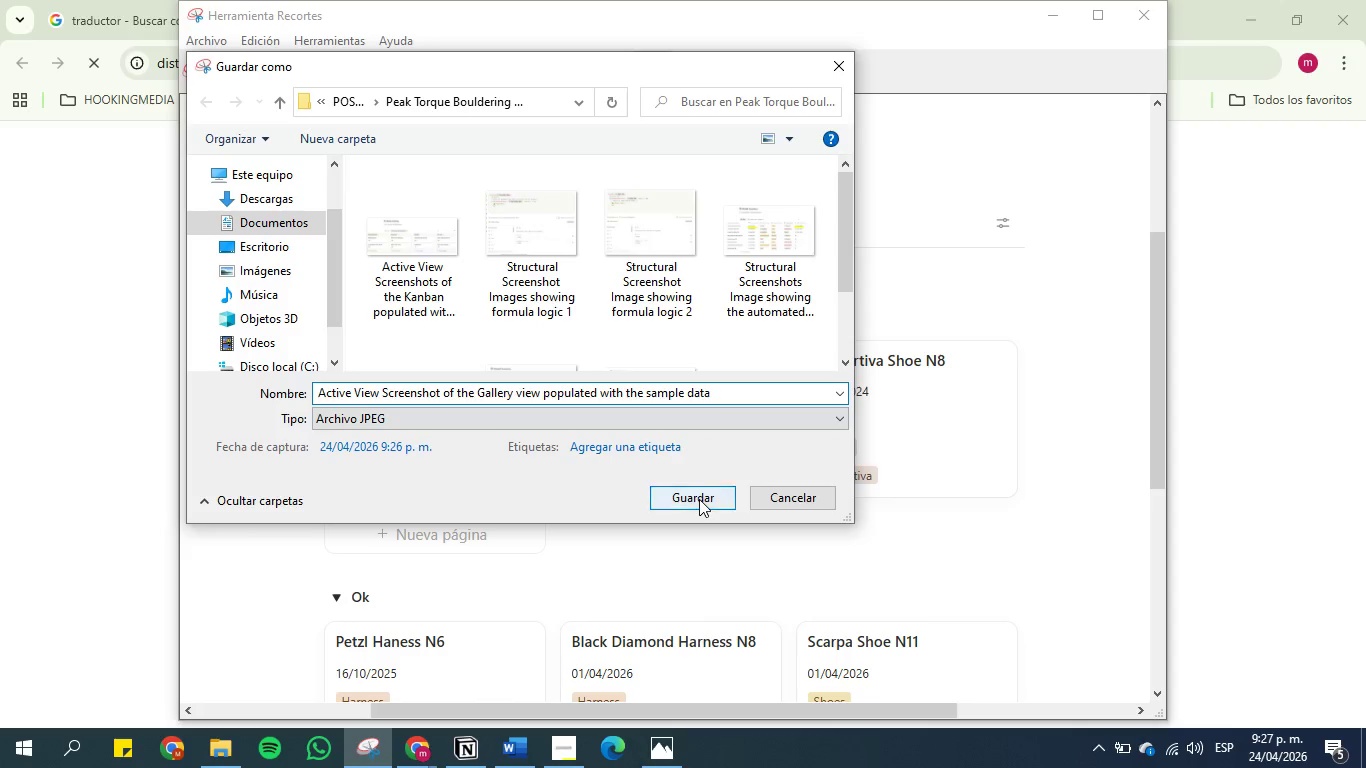 
left_click([699, 499])
 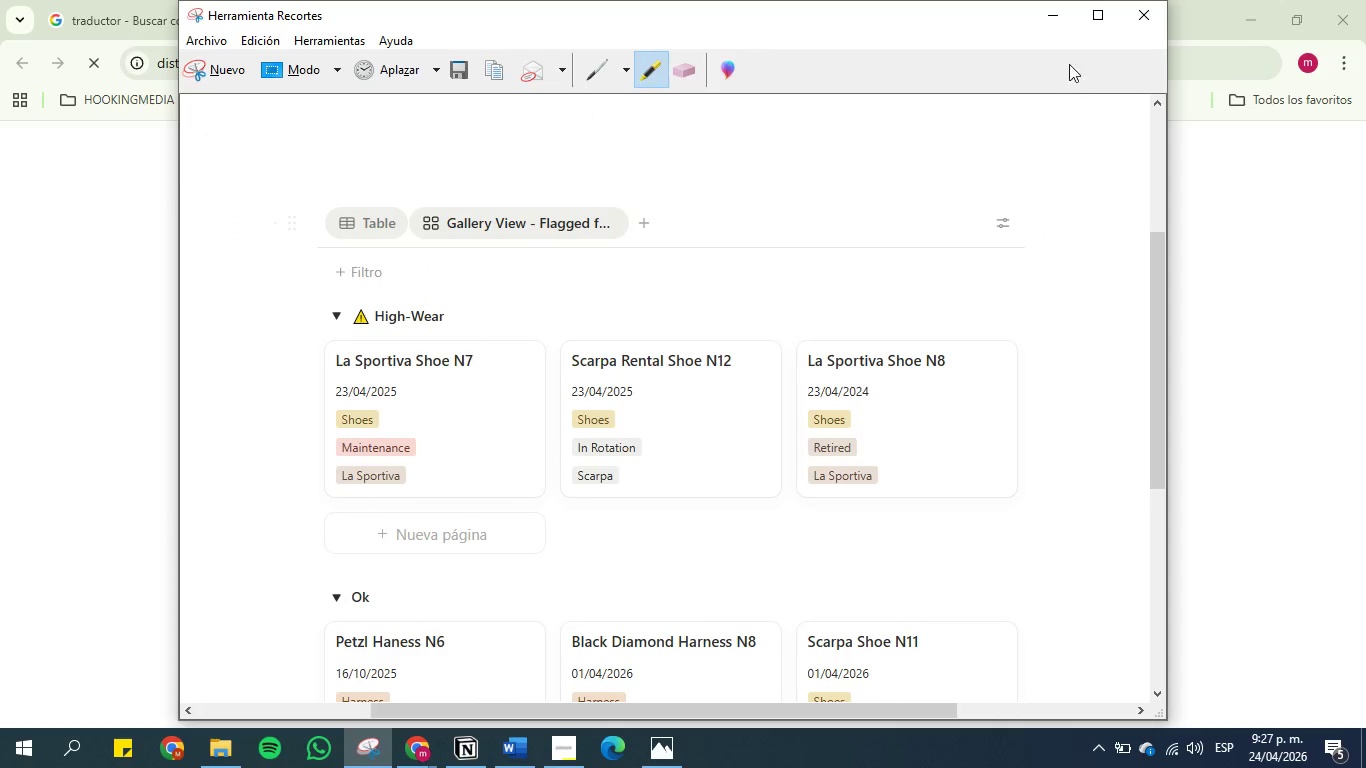 
left_click([1052, 24])
 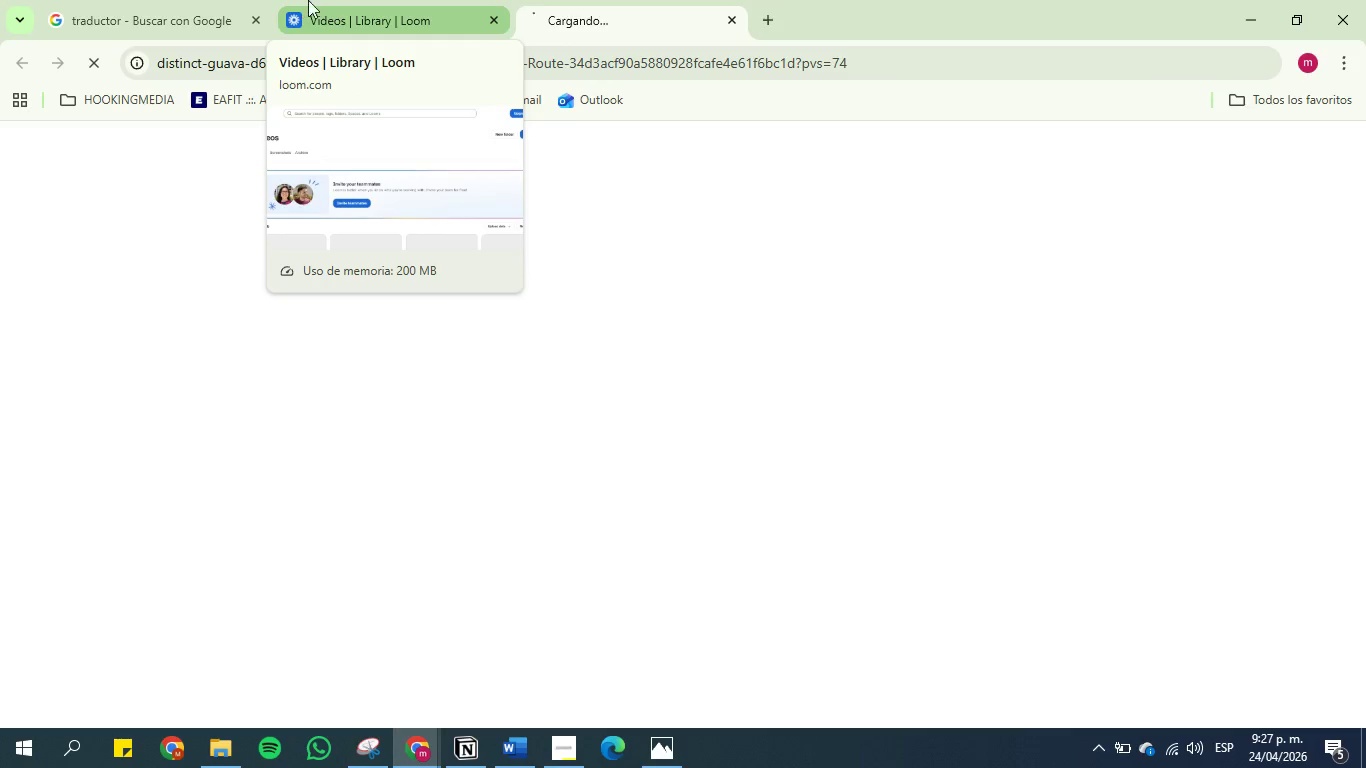 
left_click([412, 0])
 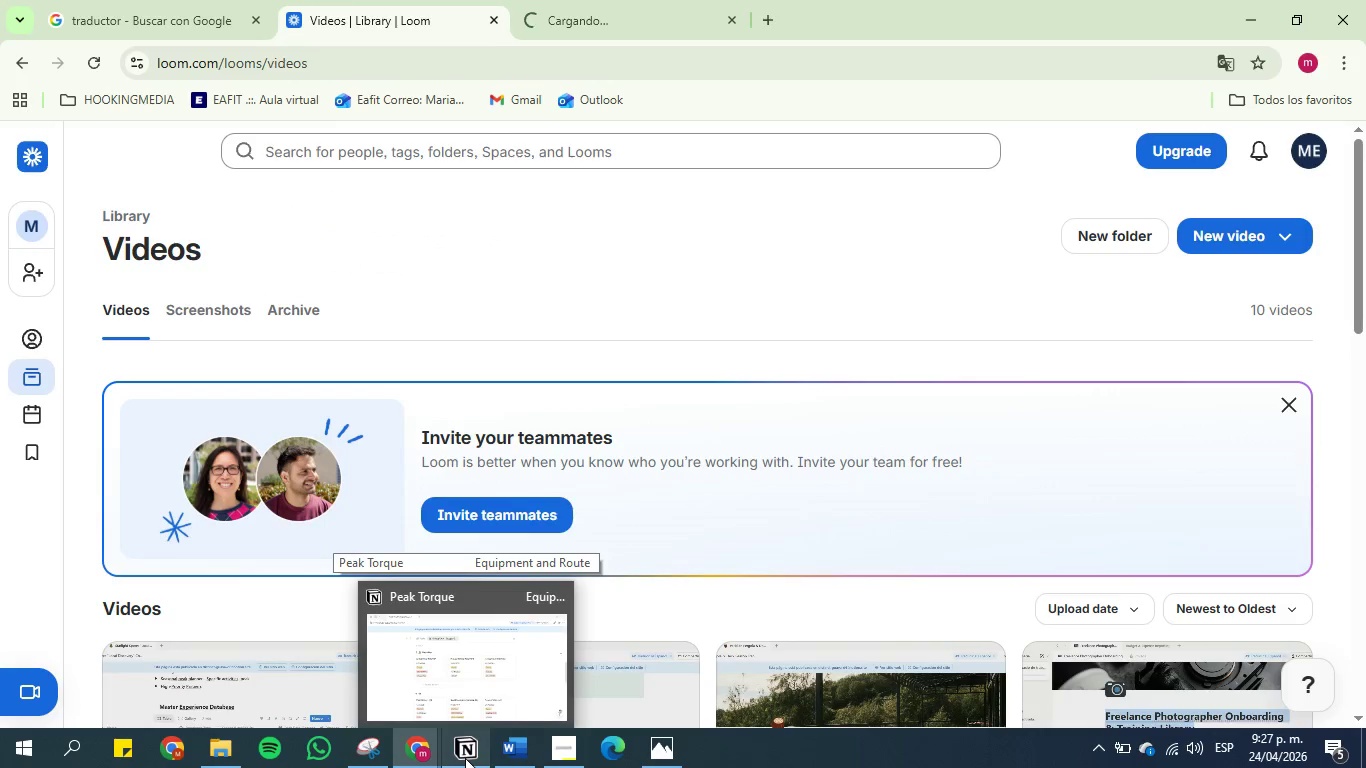 
wait(5.27)
 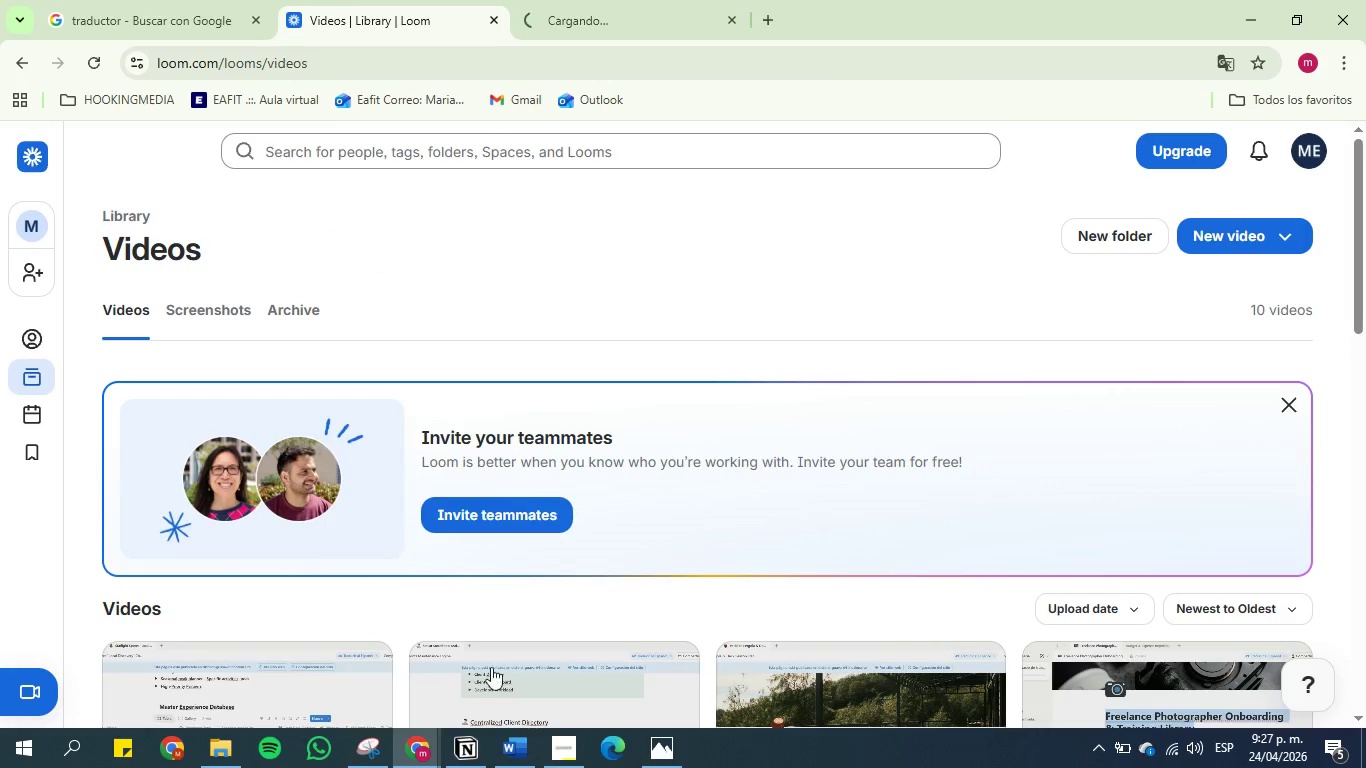 
left_click([465, 758])
 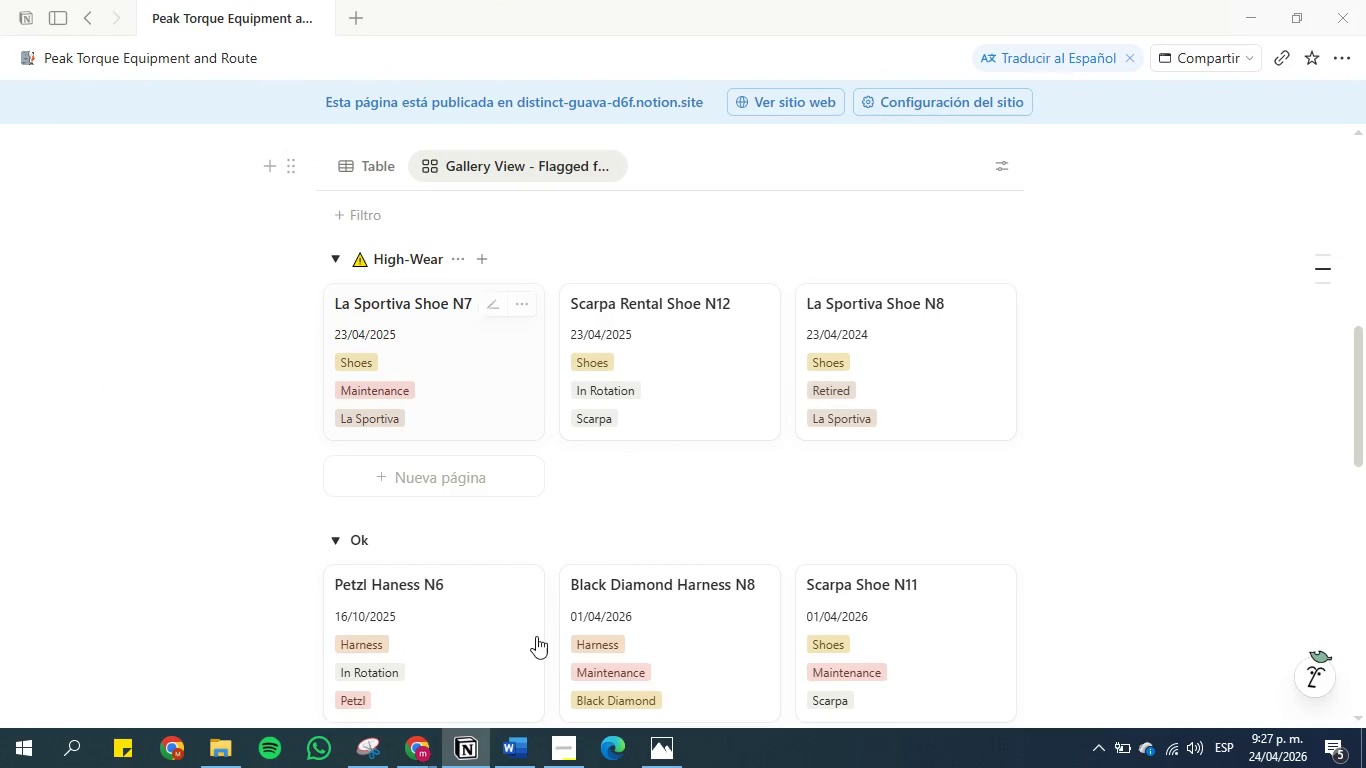 
left_click([523, 752])
 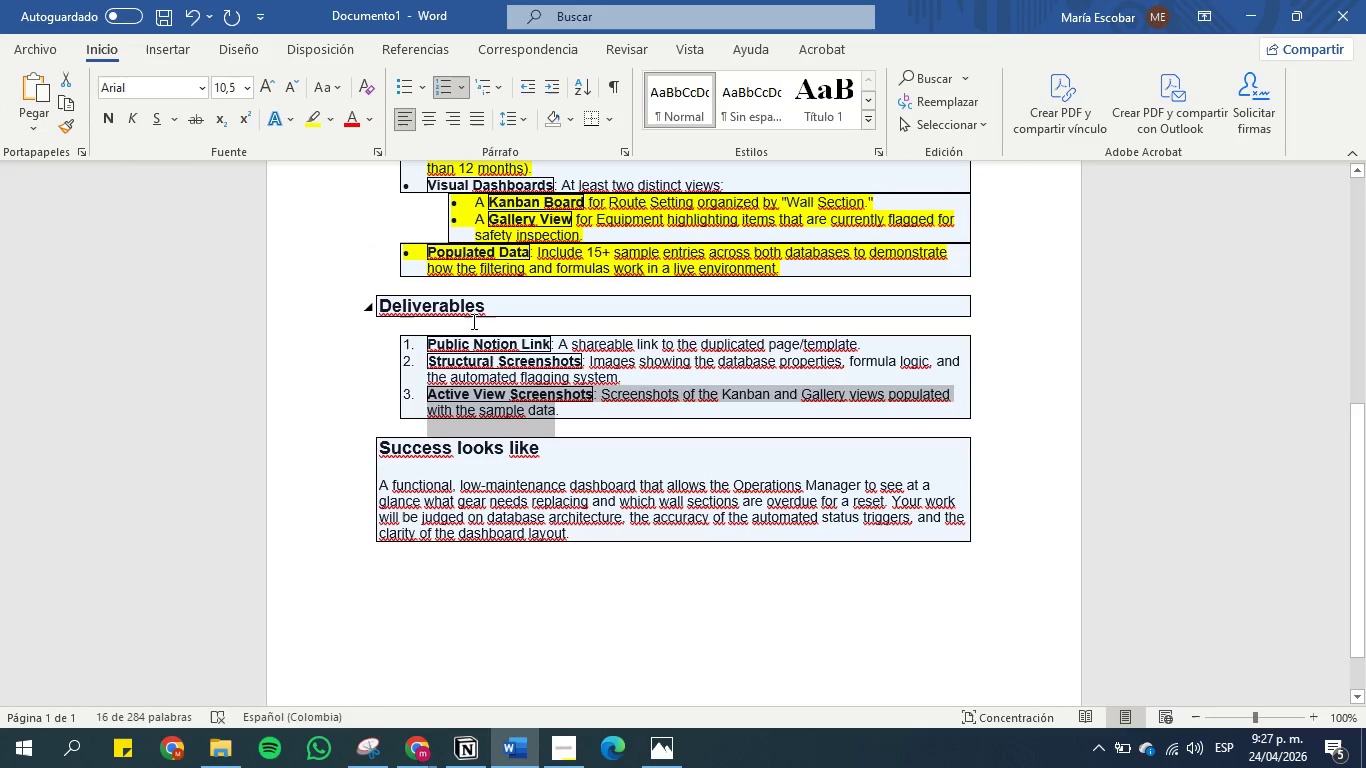 
left_click([498, 354])
 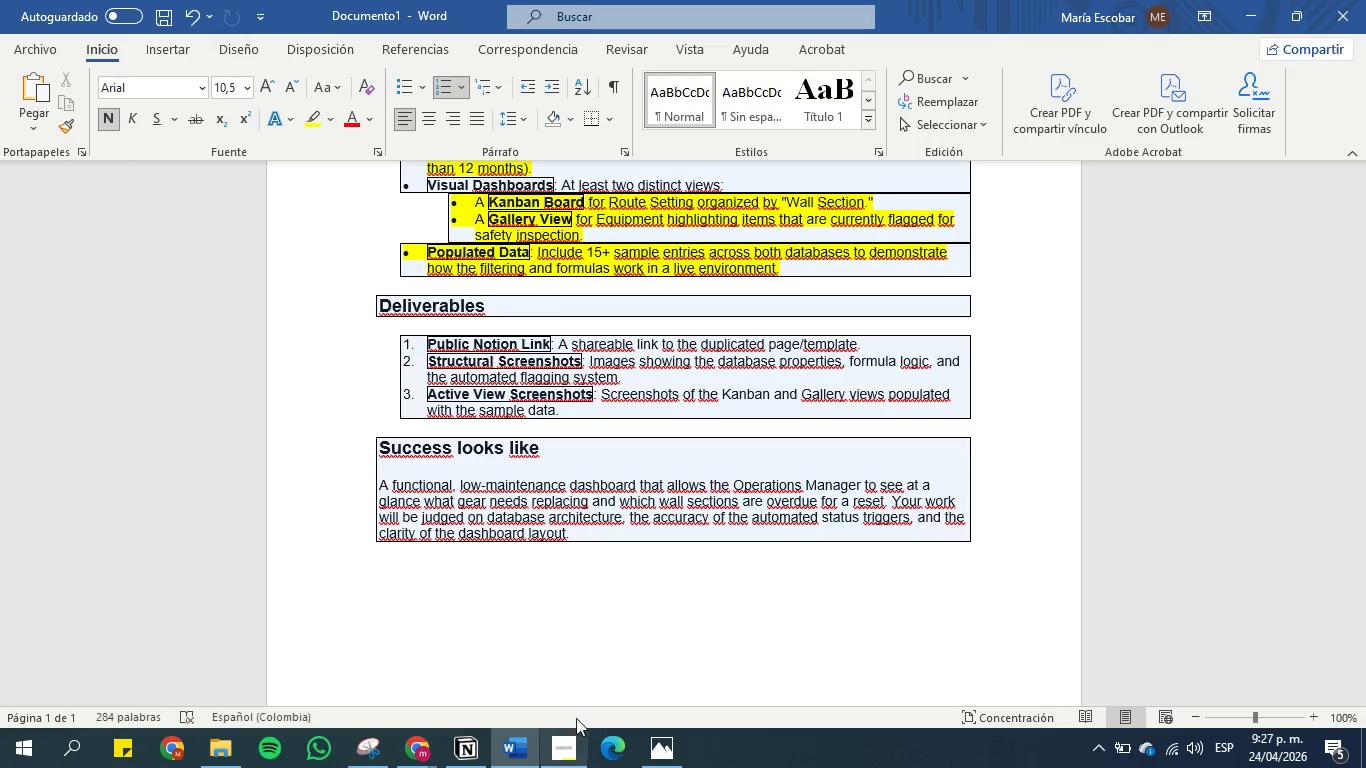 
left_click([673, 743])
 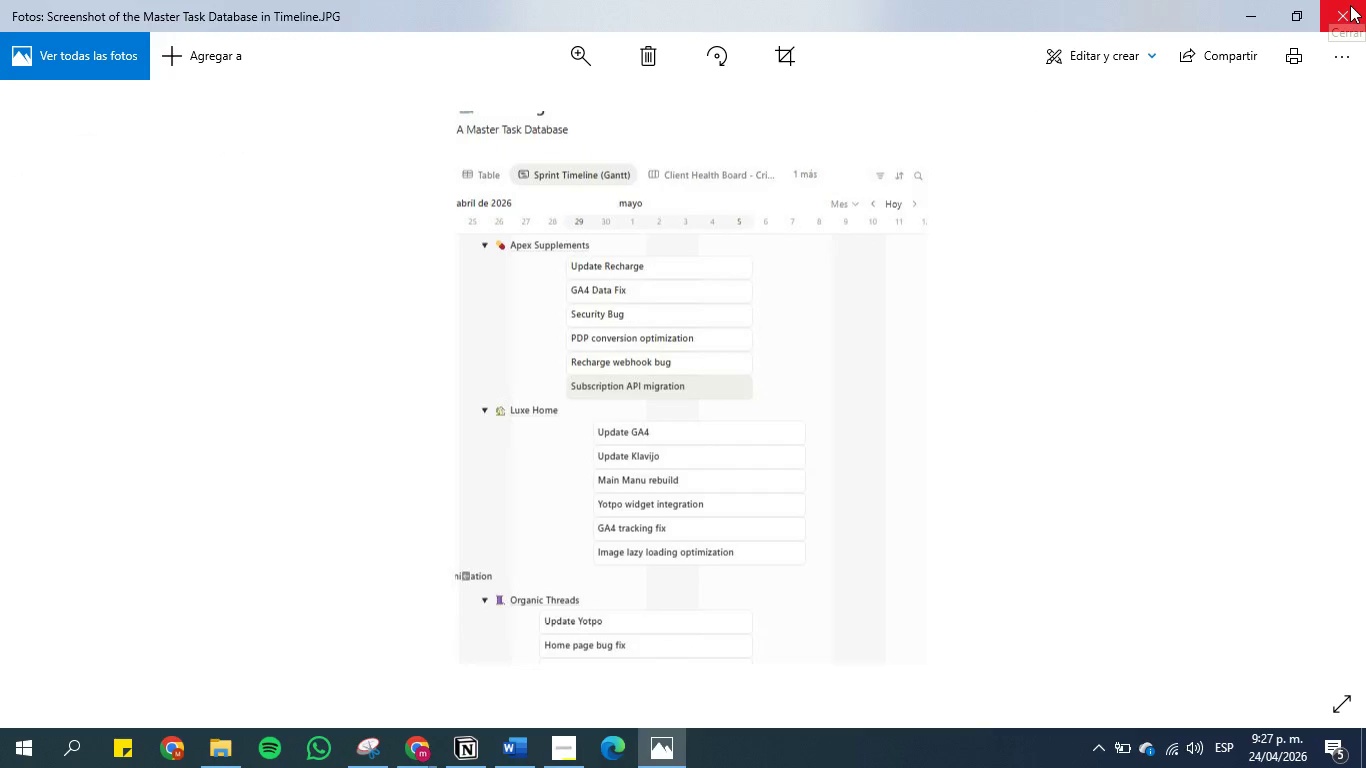 
left_click([1350, 5])
 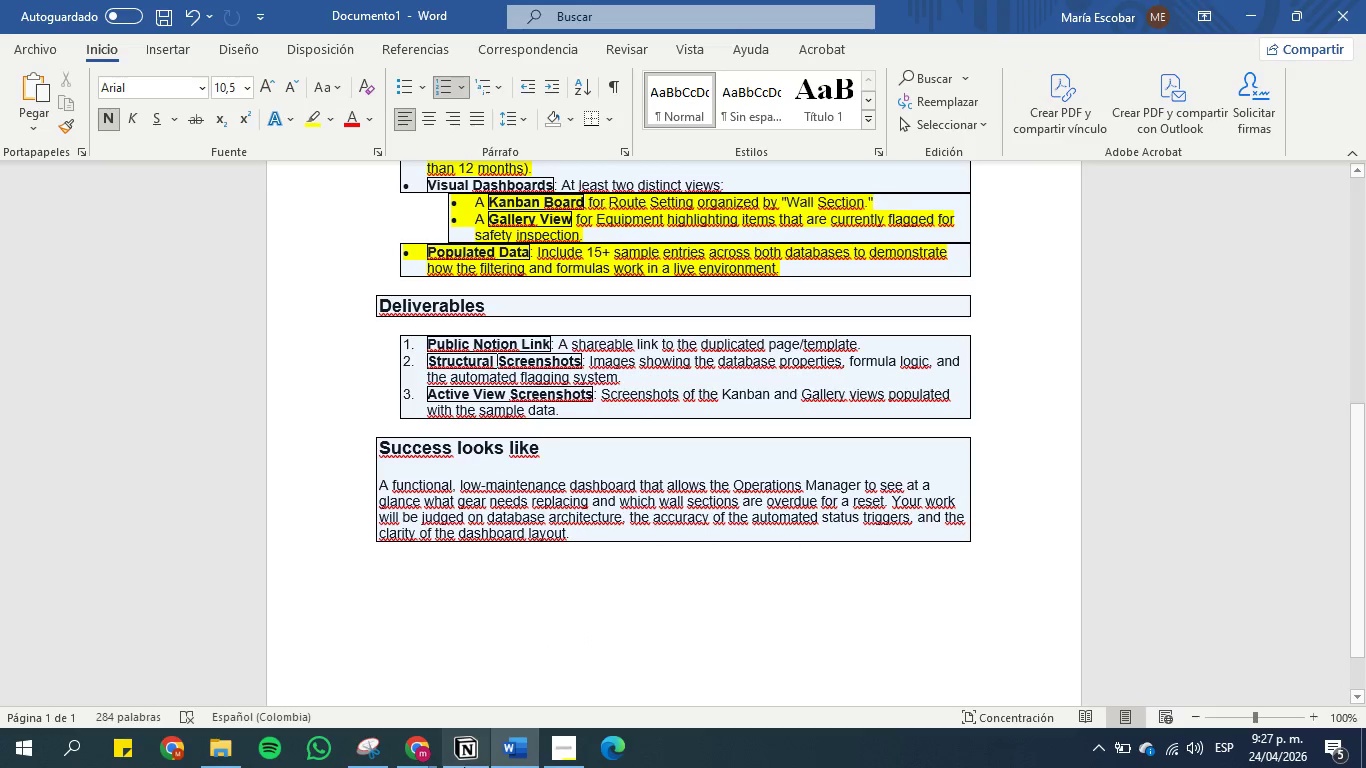 
left_click([420, 738])
 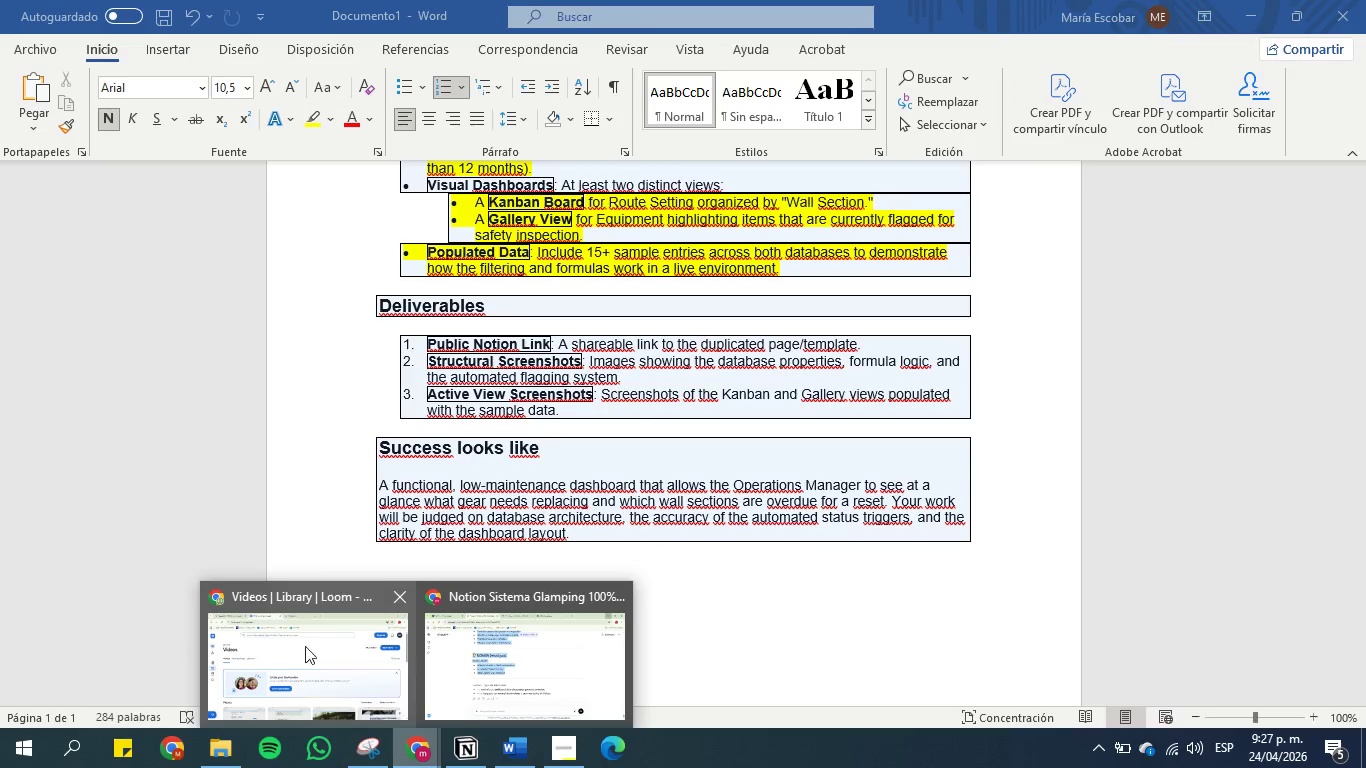 
left_click([304, 628])
 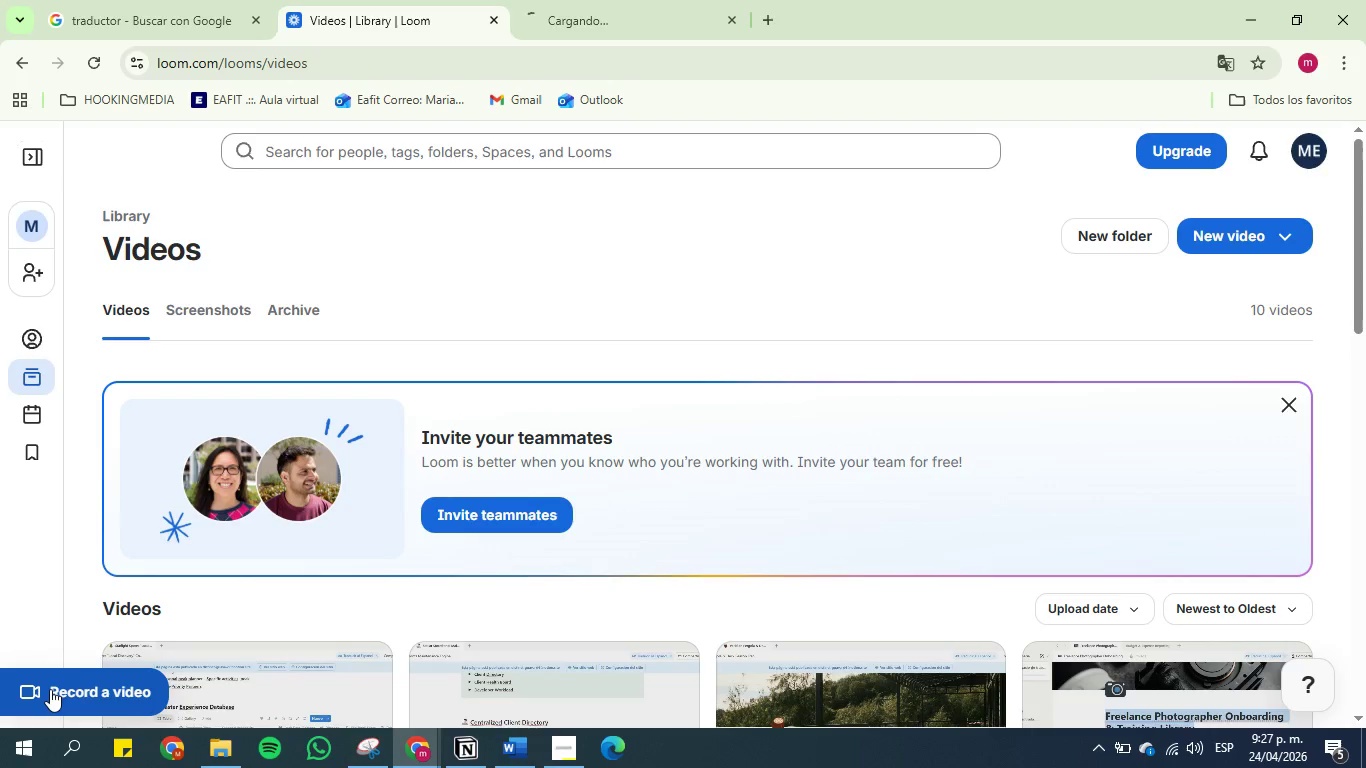 
scroll: coordinate [413, 491], scroll_direction: down, amount: 4.0
 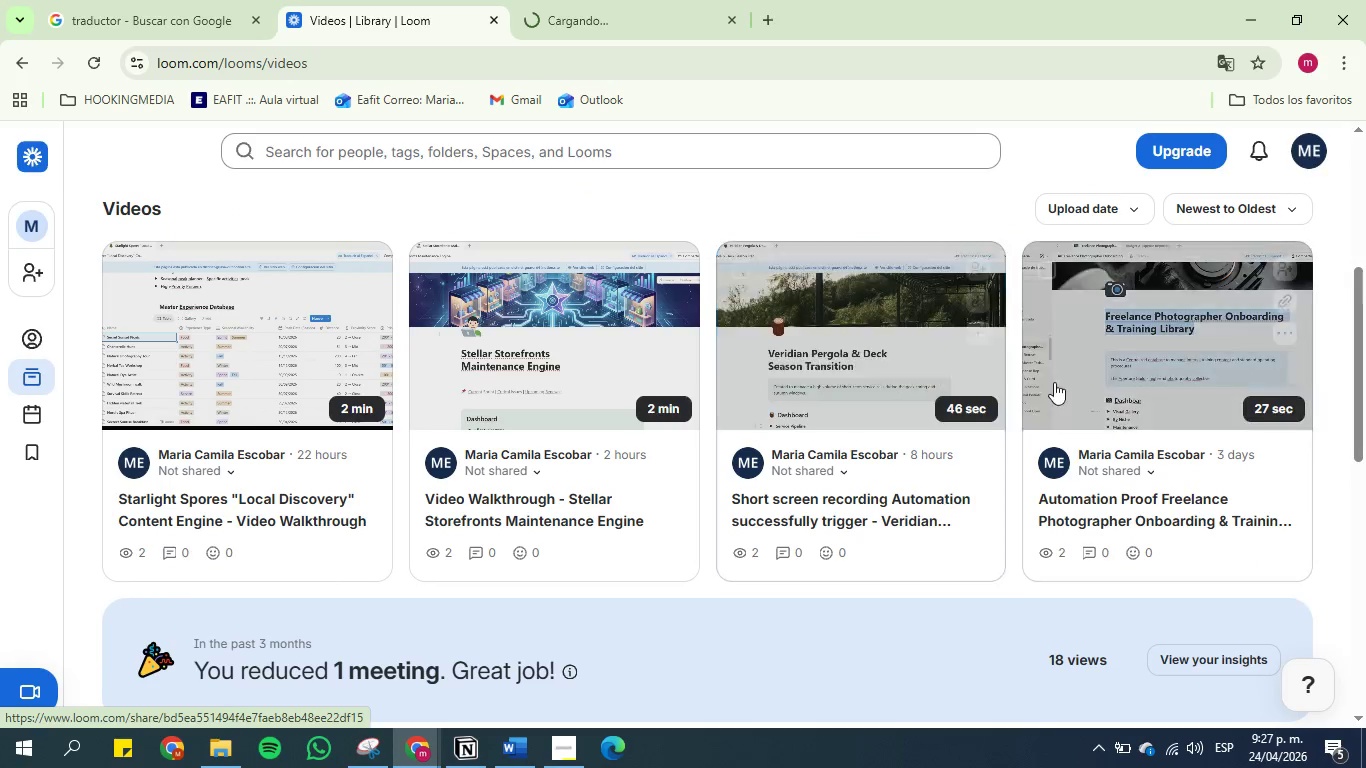 
wait(8.63)
 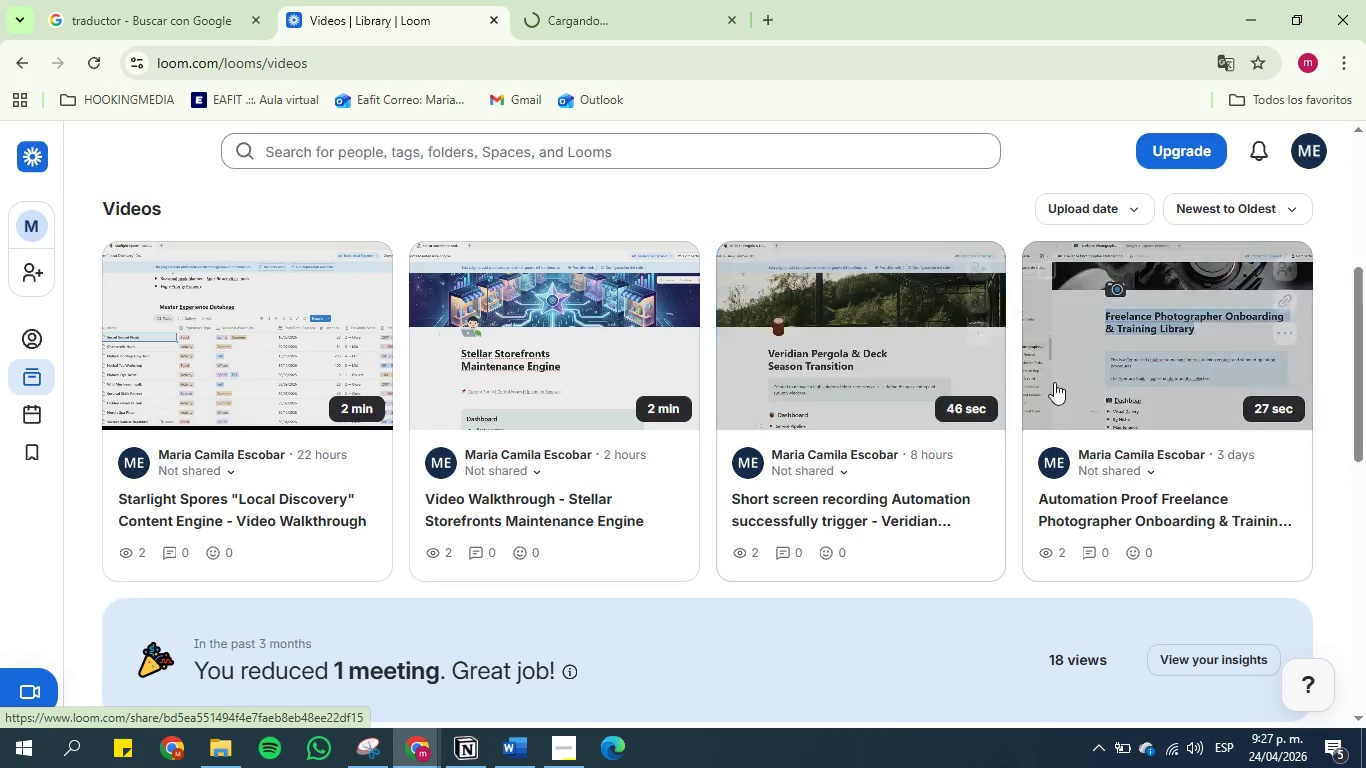 
left_click([1284, 330])
 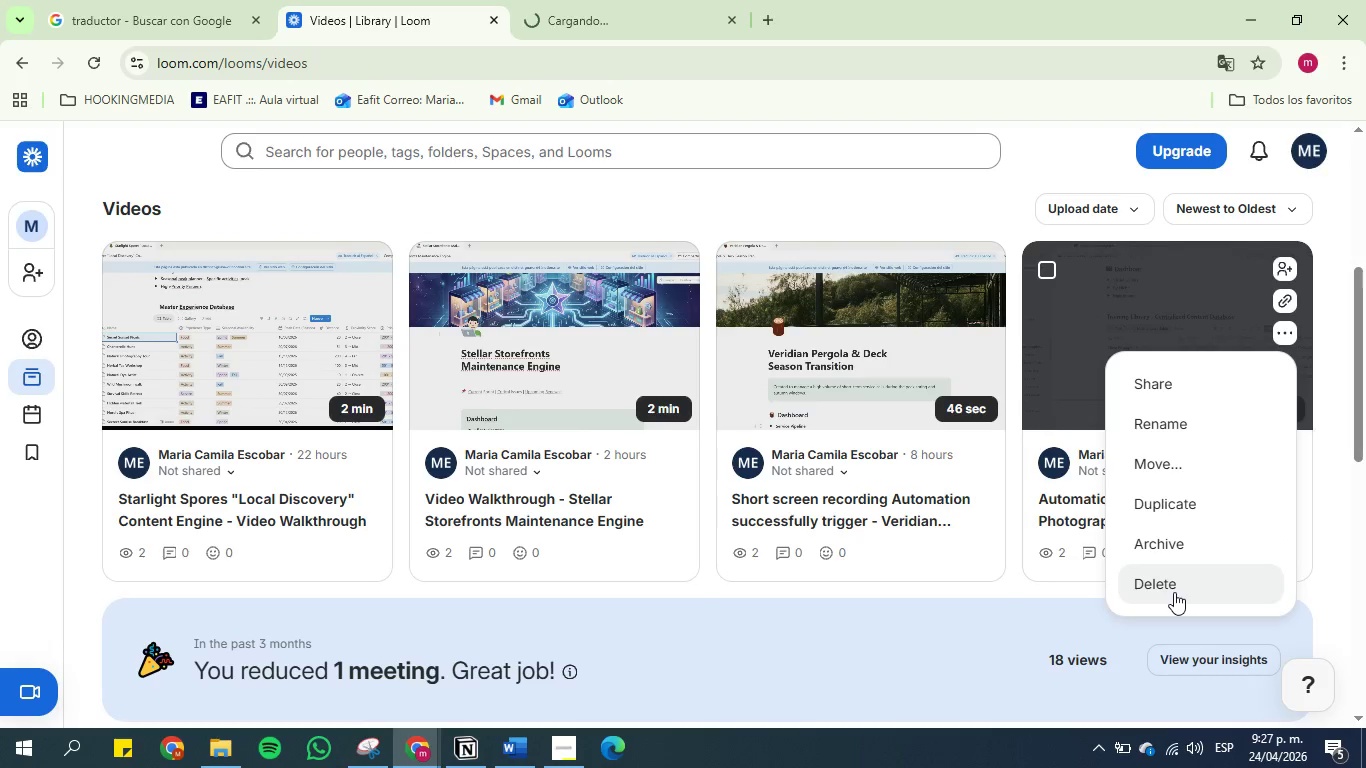 
wait(9.09)
 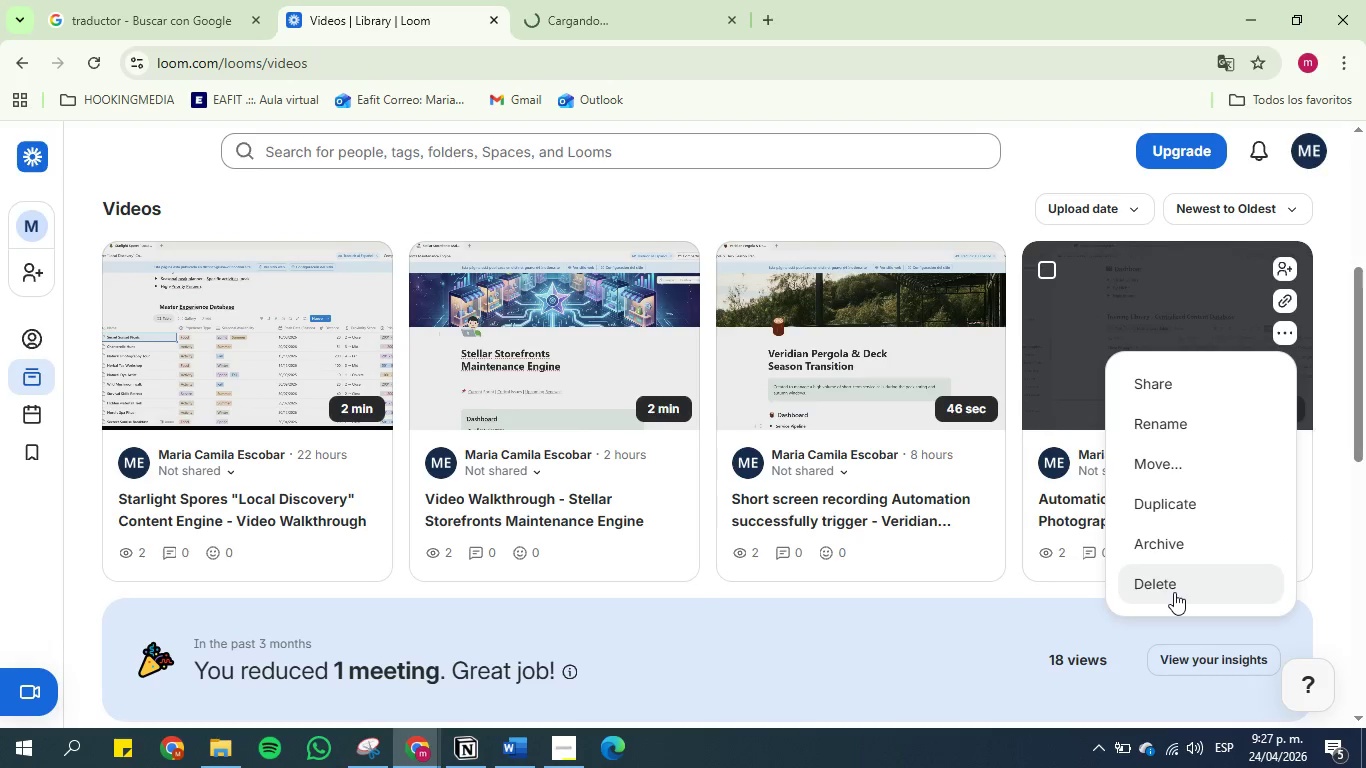 
left_click([1174, 592])
 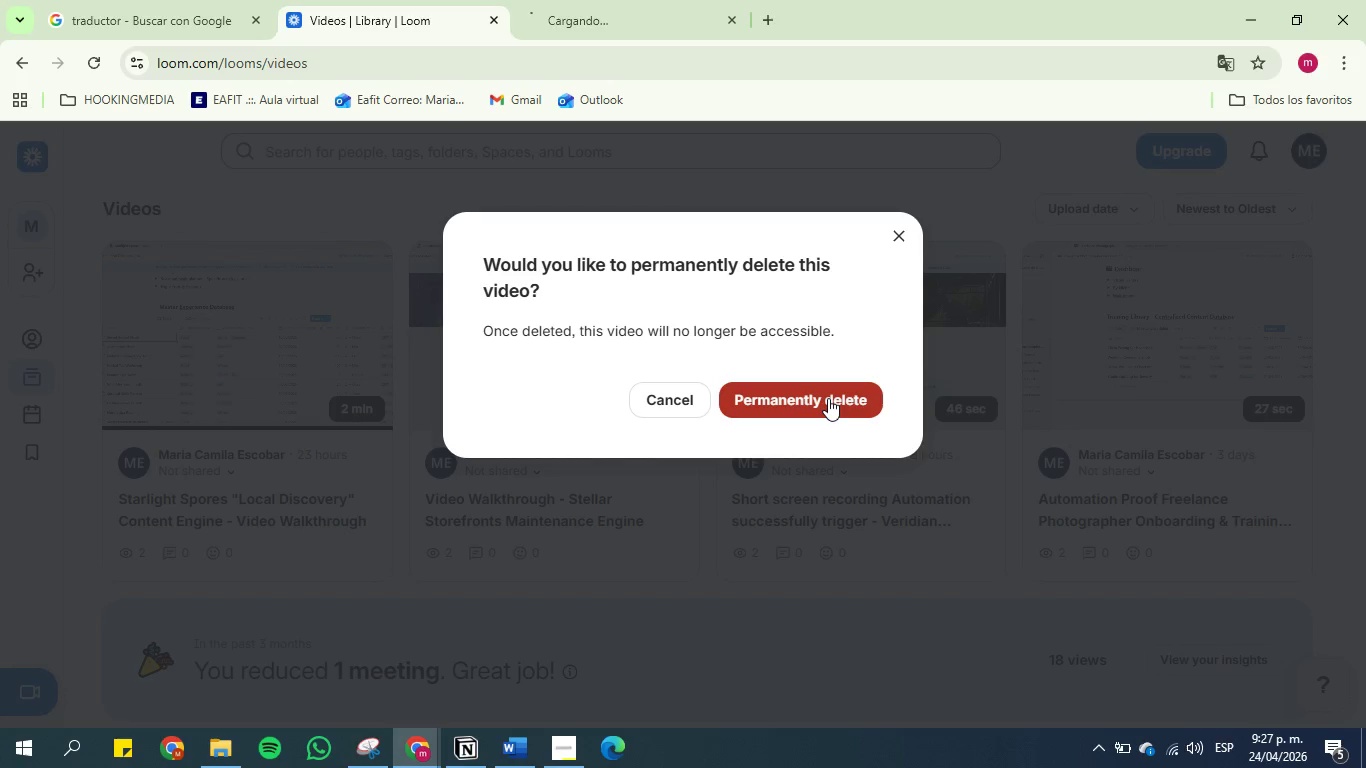 
wait(5.23)
 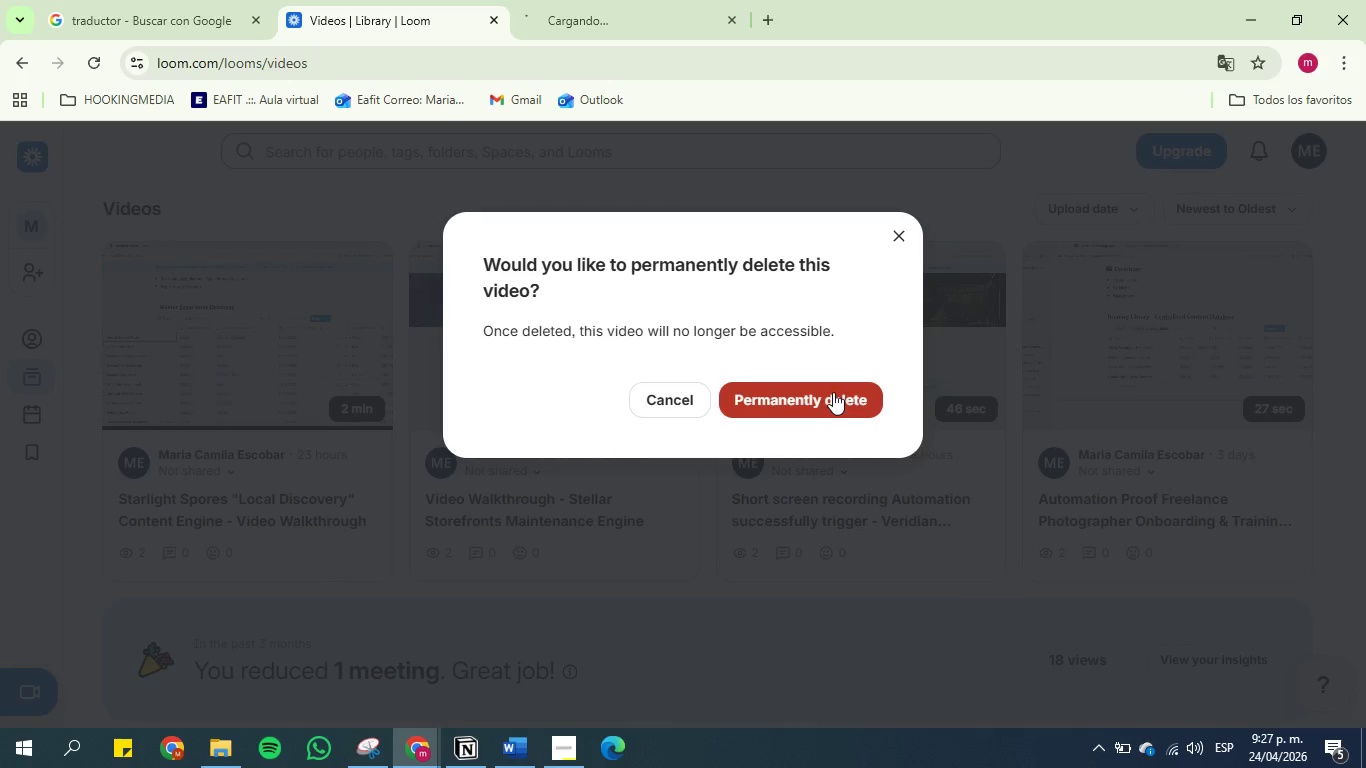 
left_click([897, 240])
 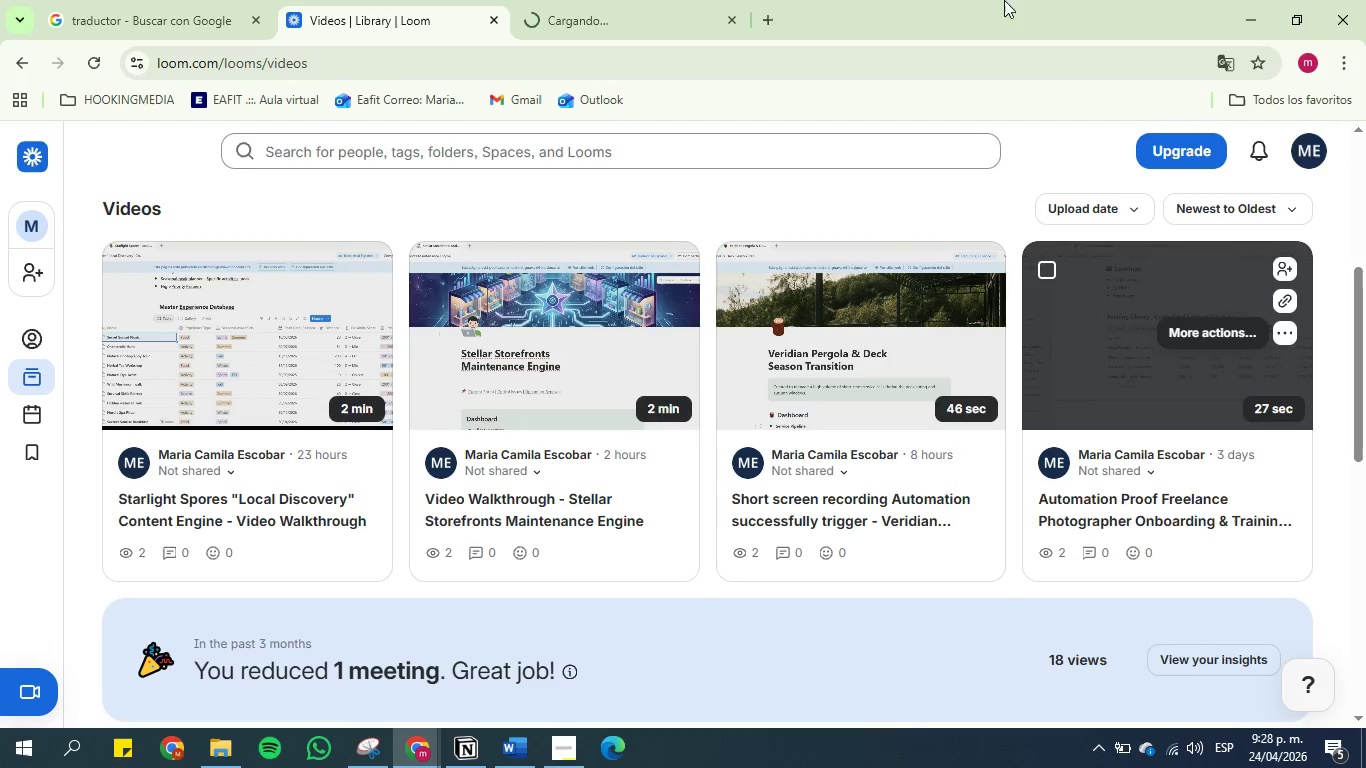 
left_click([1013, 0])
 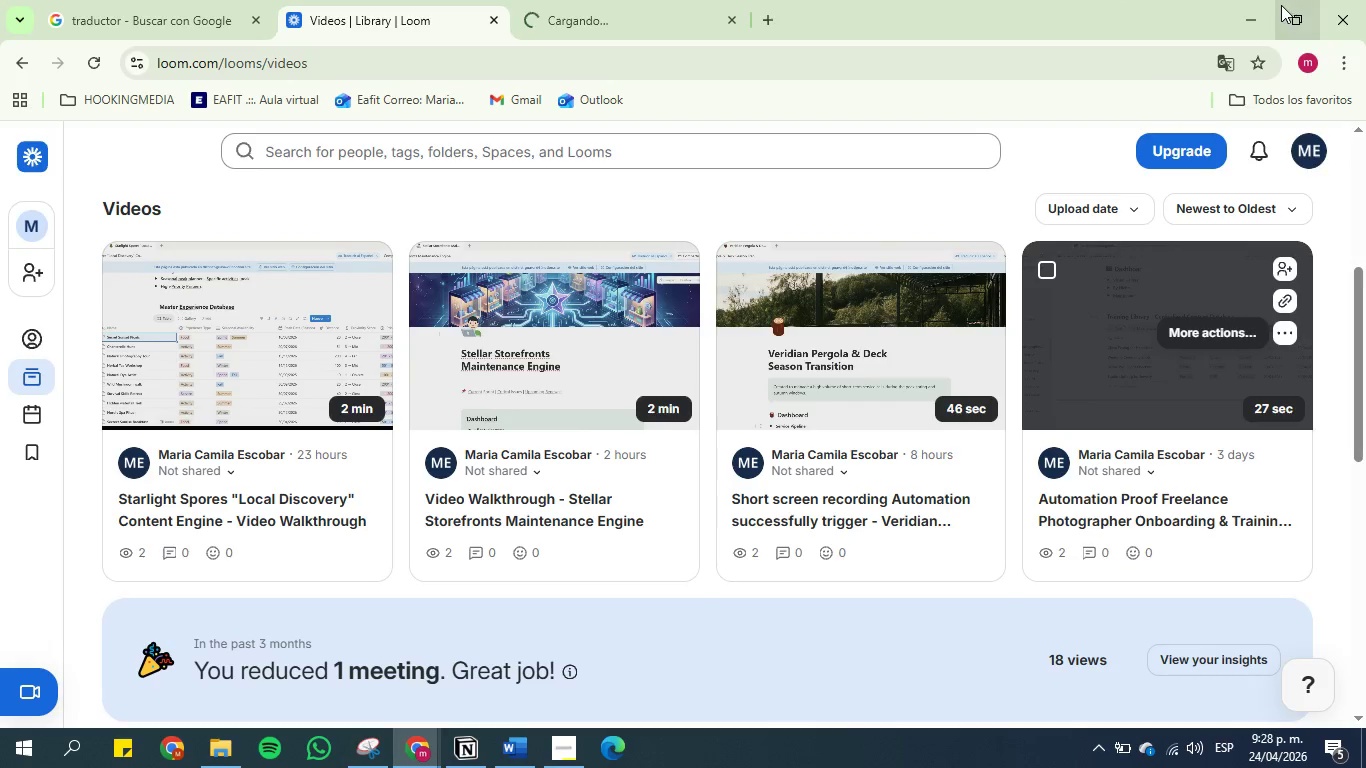 
left_click([1252, 2])
 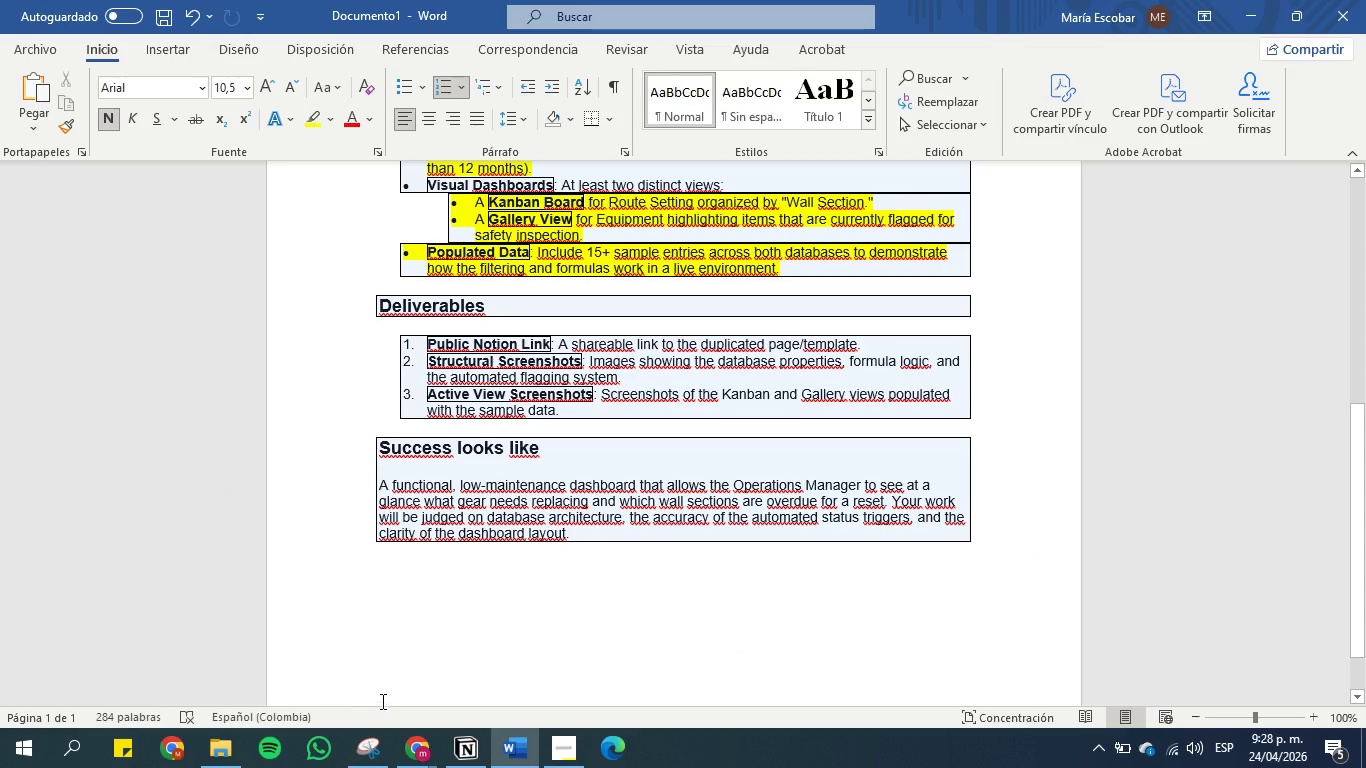 
scroll: coordinate [476, 494], scroll_direction: up, amount: 1.0
 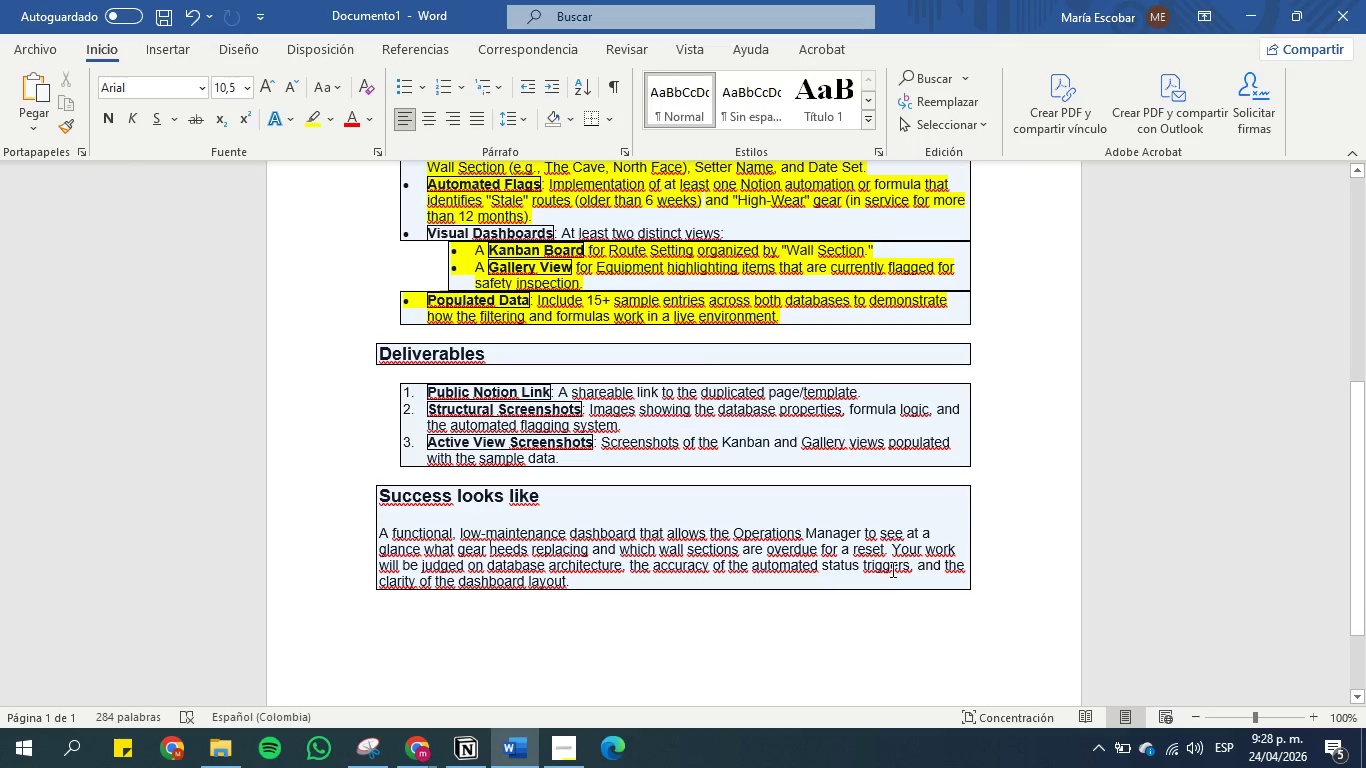 
wait(5.6)
 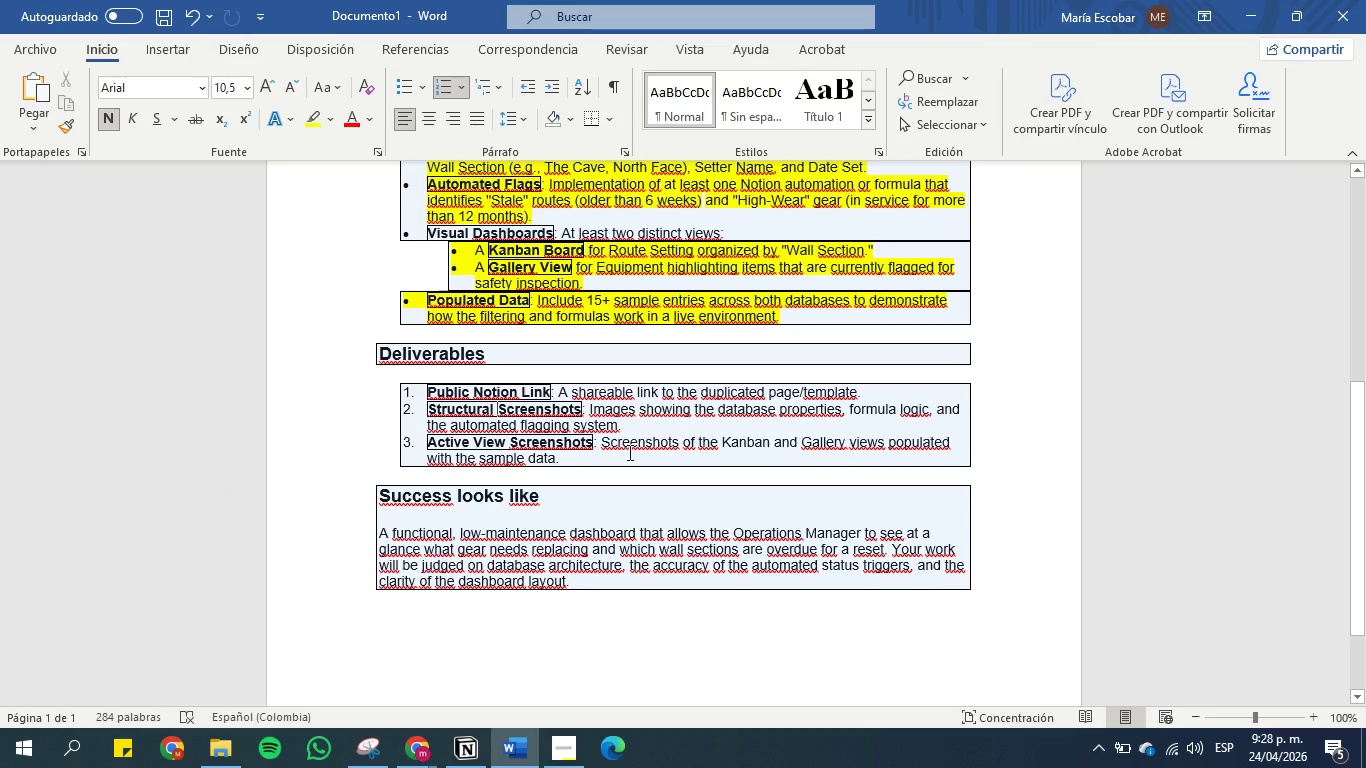 
left_click([573, 586])
 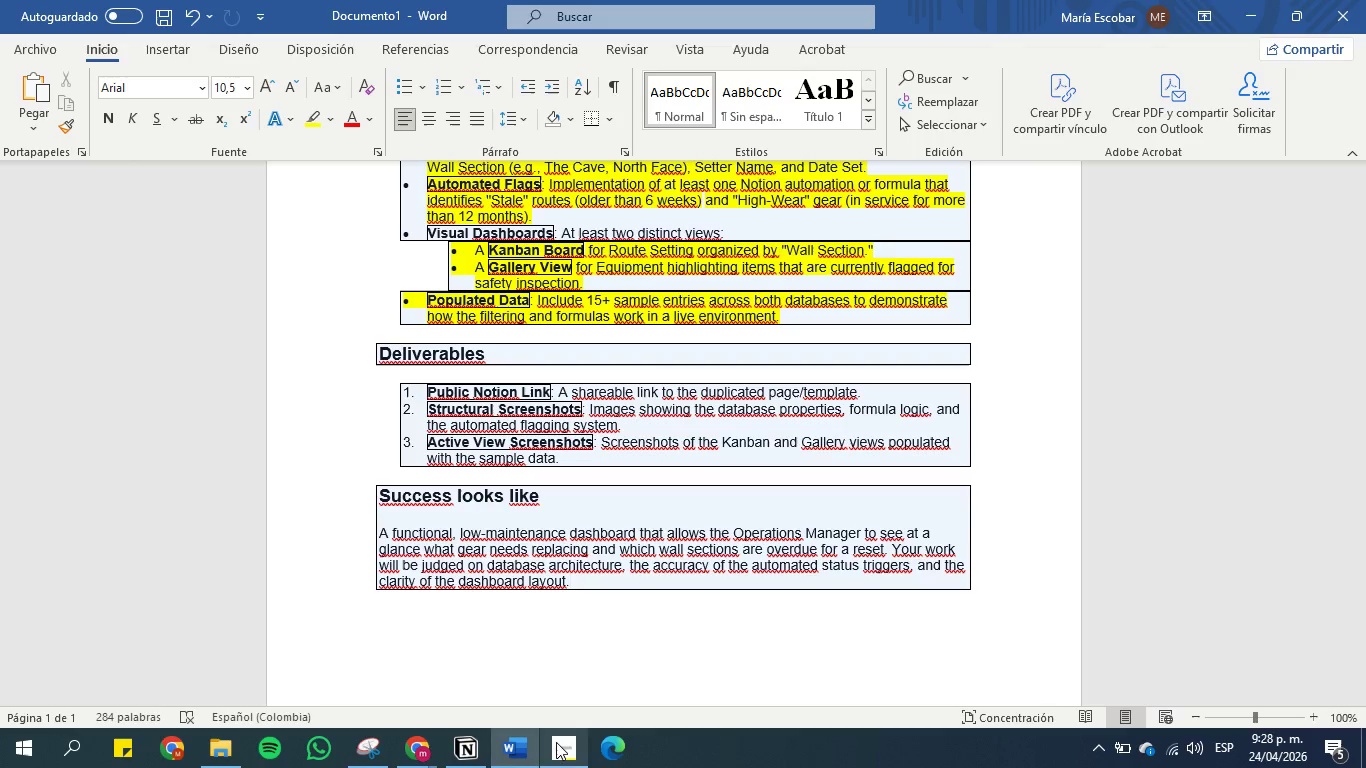 
left_click([465, 757])
 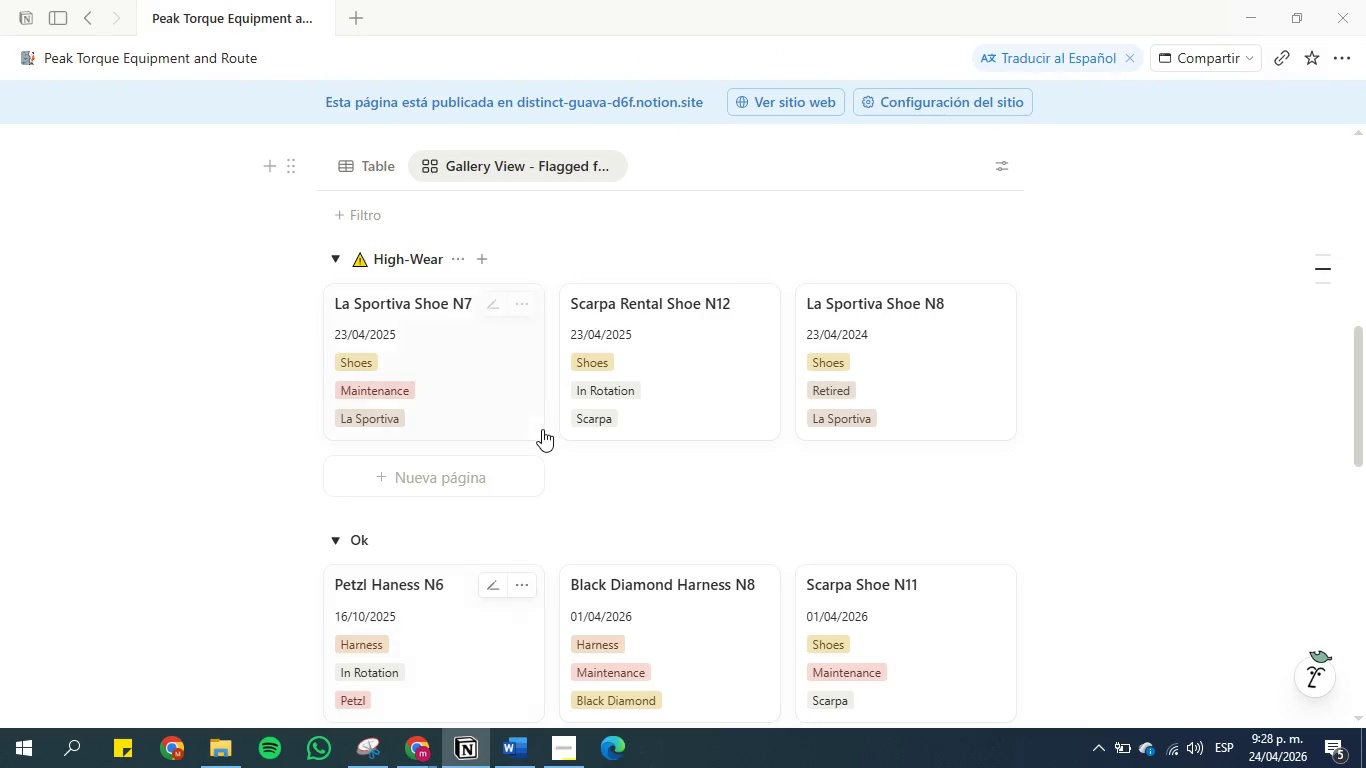 
scroll: coordinate [548, 449], scroll_direction: down, amount: 1.0
 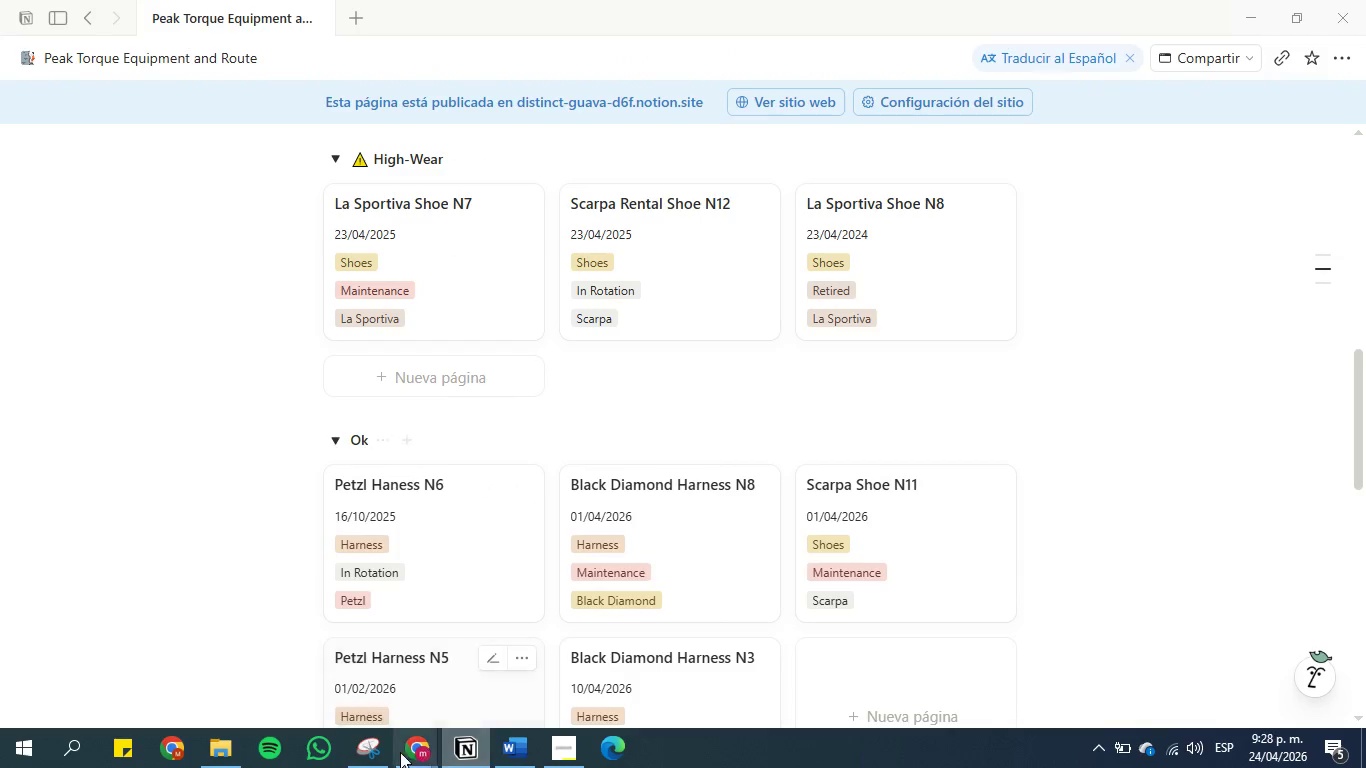 
left_click([397, 753])
 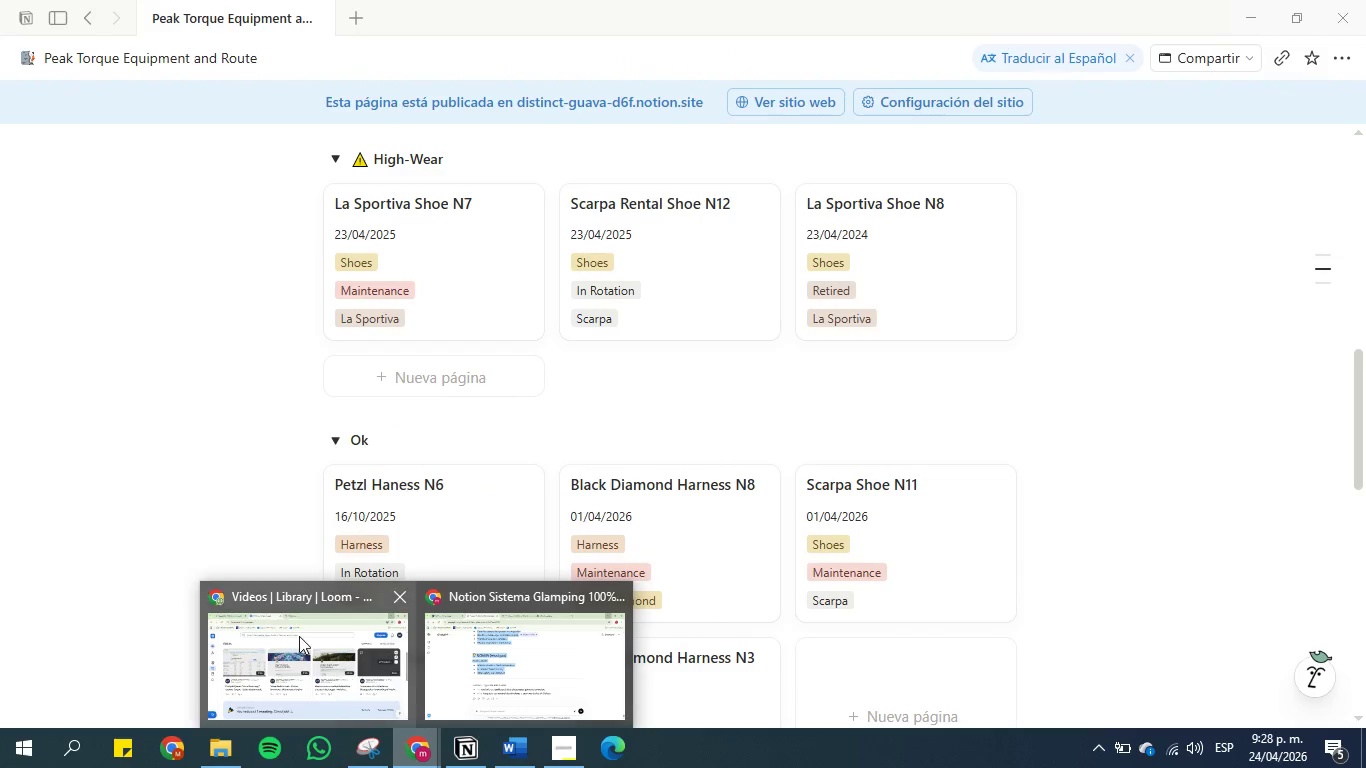 
left_click([292, 633])
 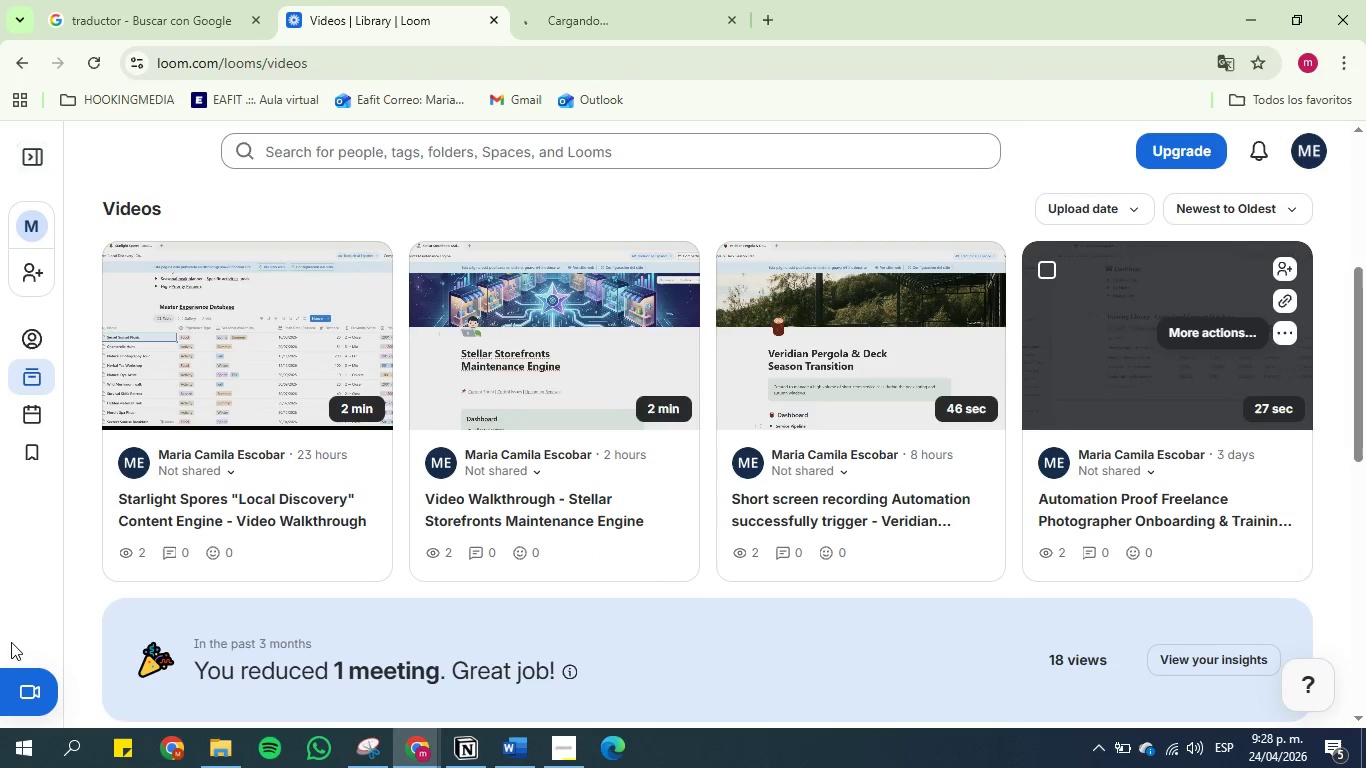 
left_click([9, 683])
 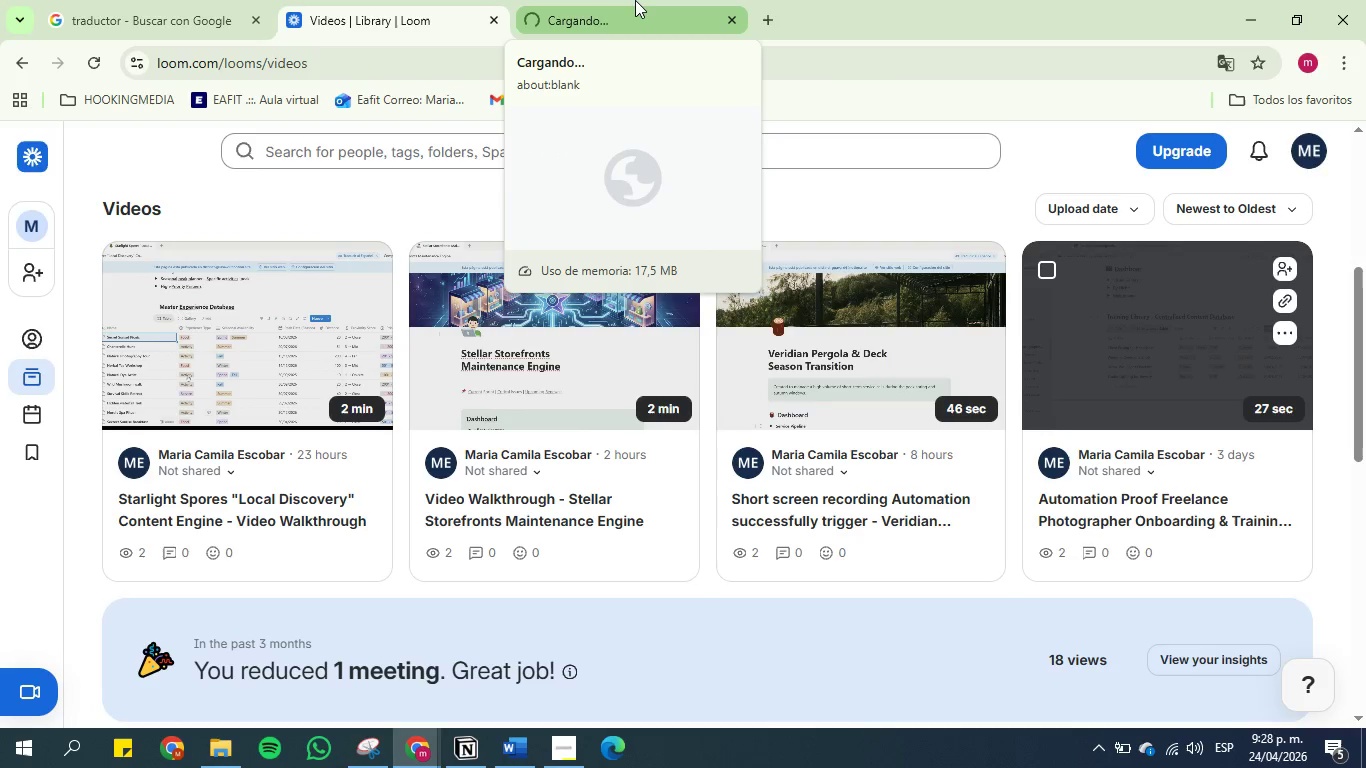 
wait(7.77)
 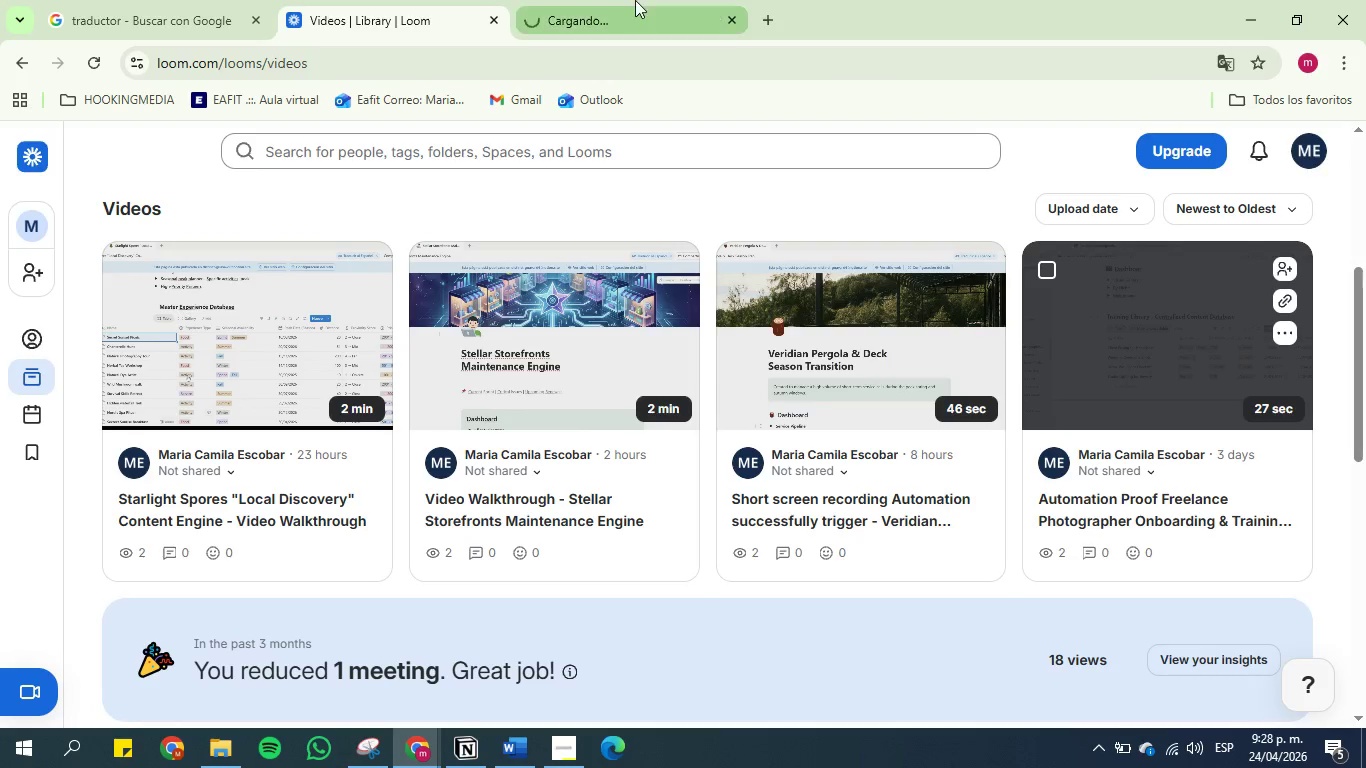 
left_click([635, 0])
 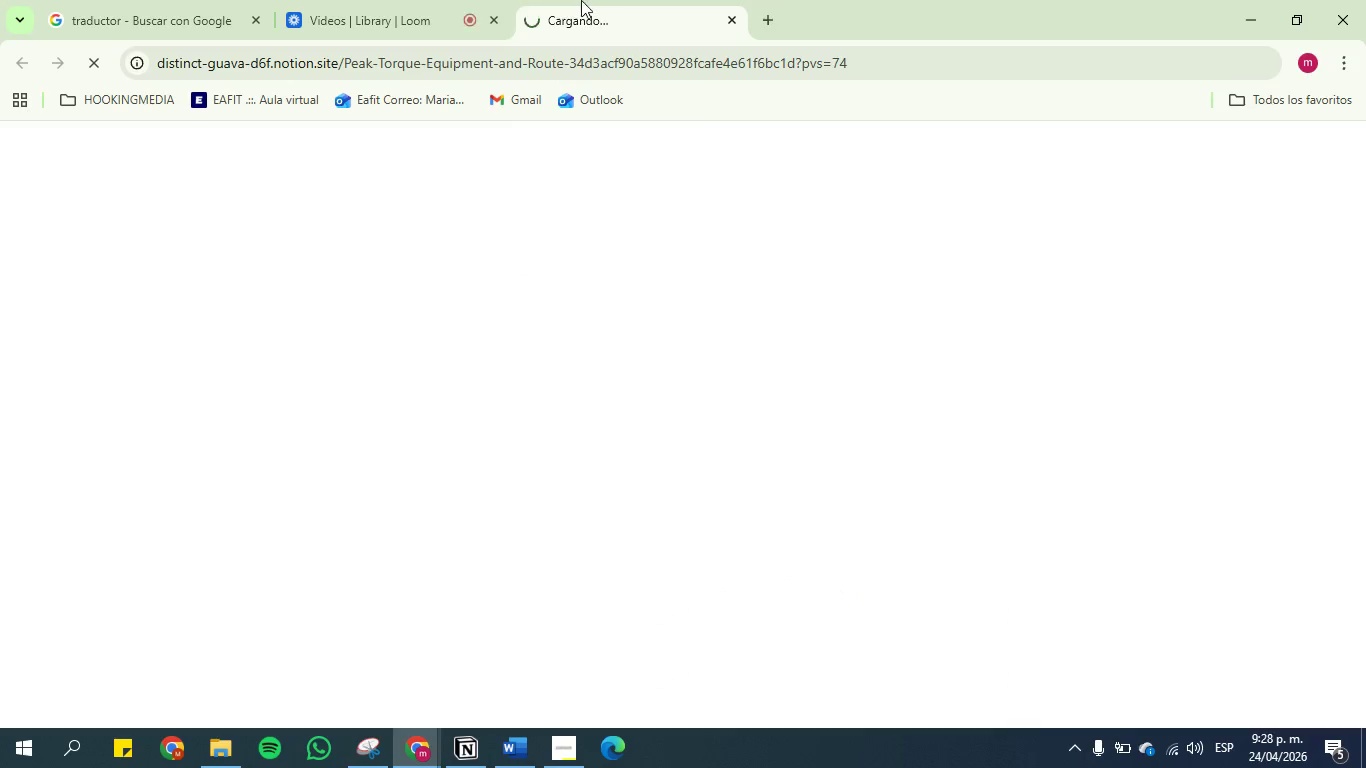 
left_click([402, 0])
 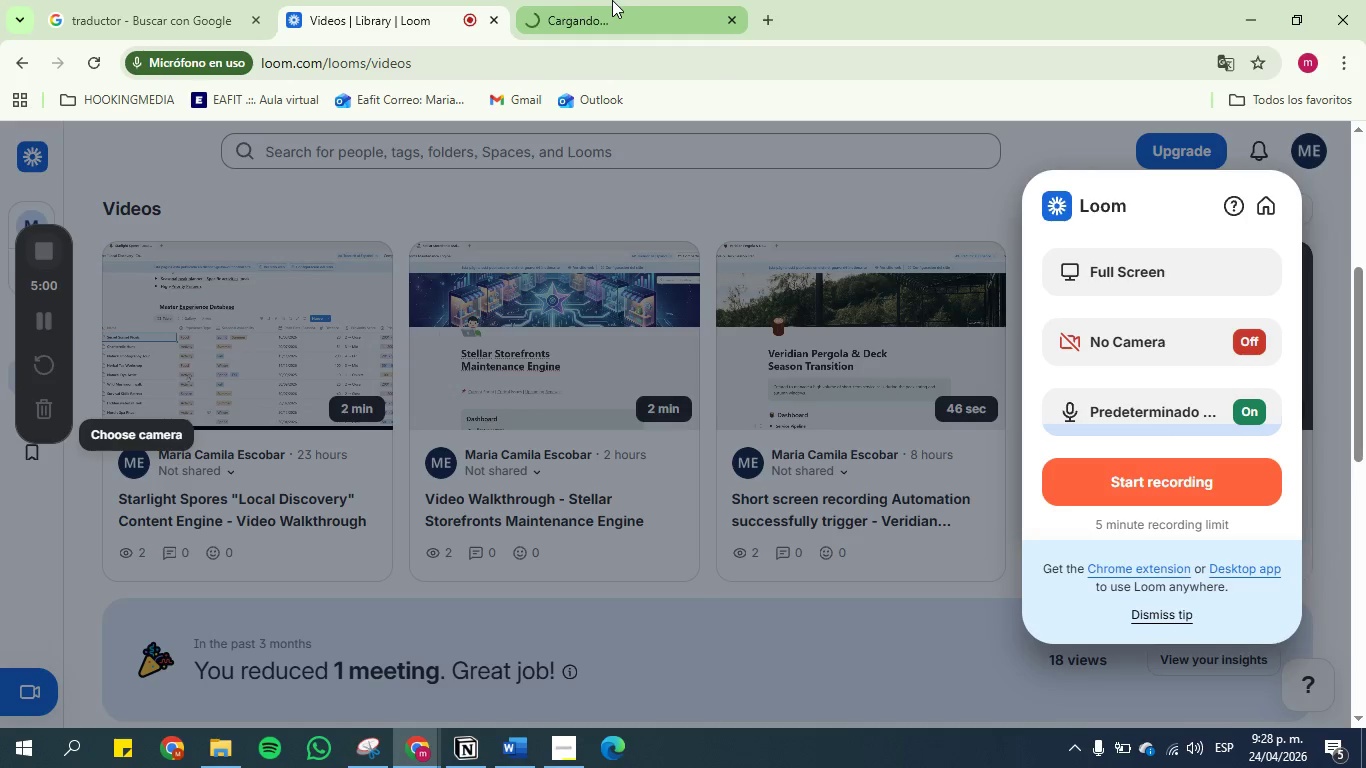 
left_click([1115, 270])
 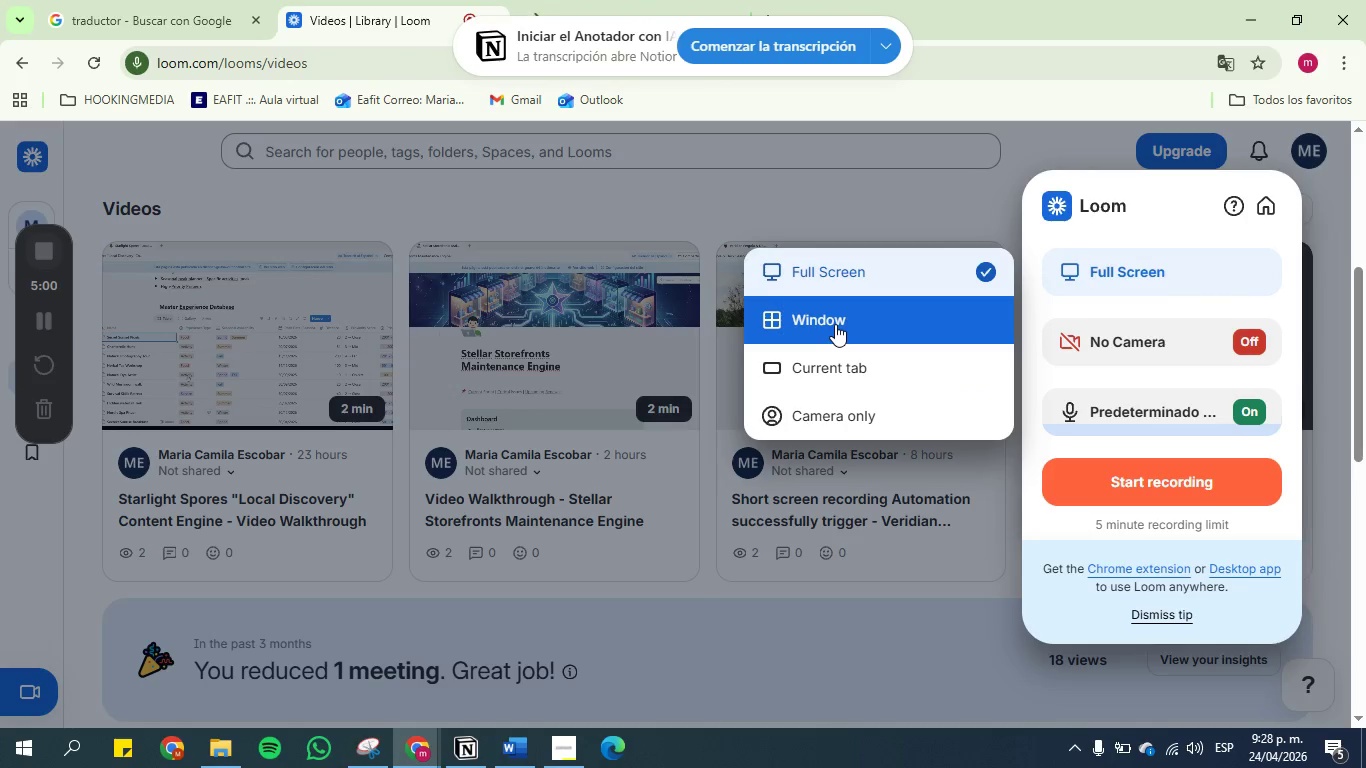 
left_click([835, 324])
 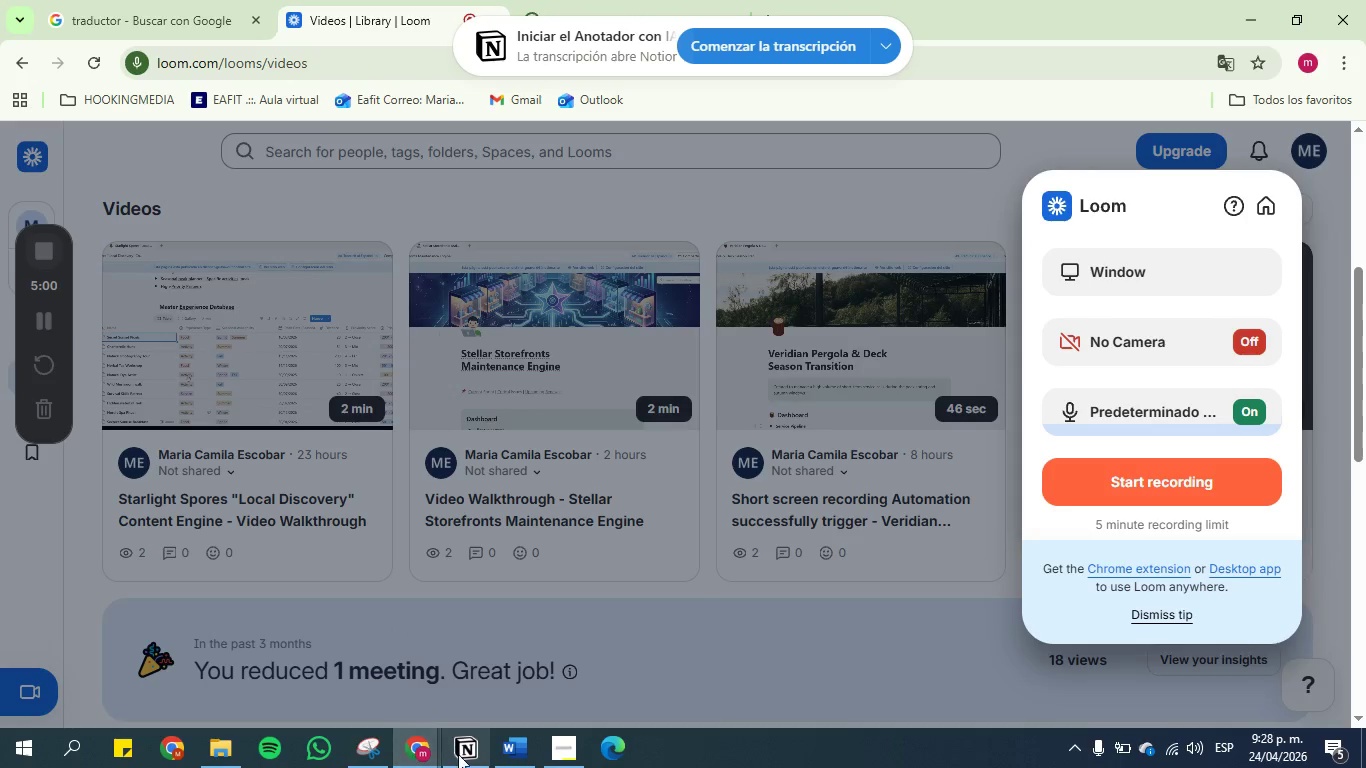 
wait(7.55)
 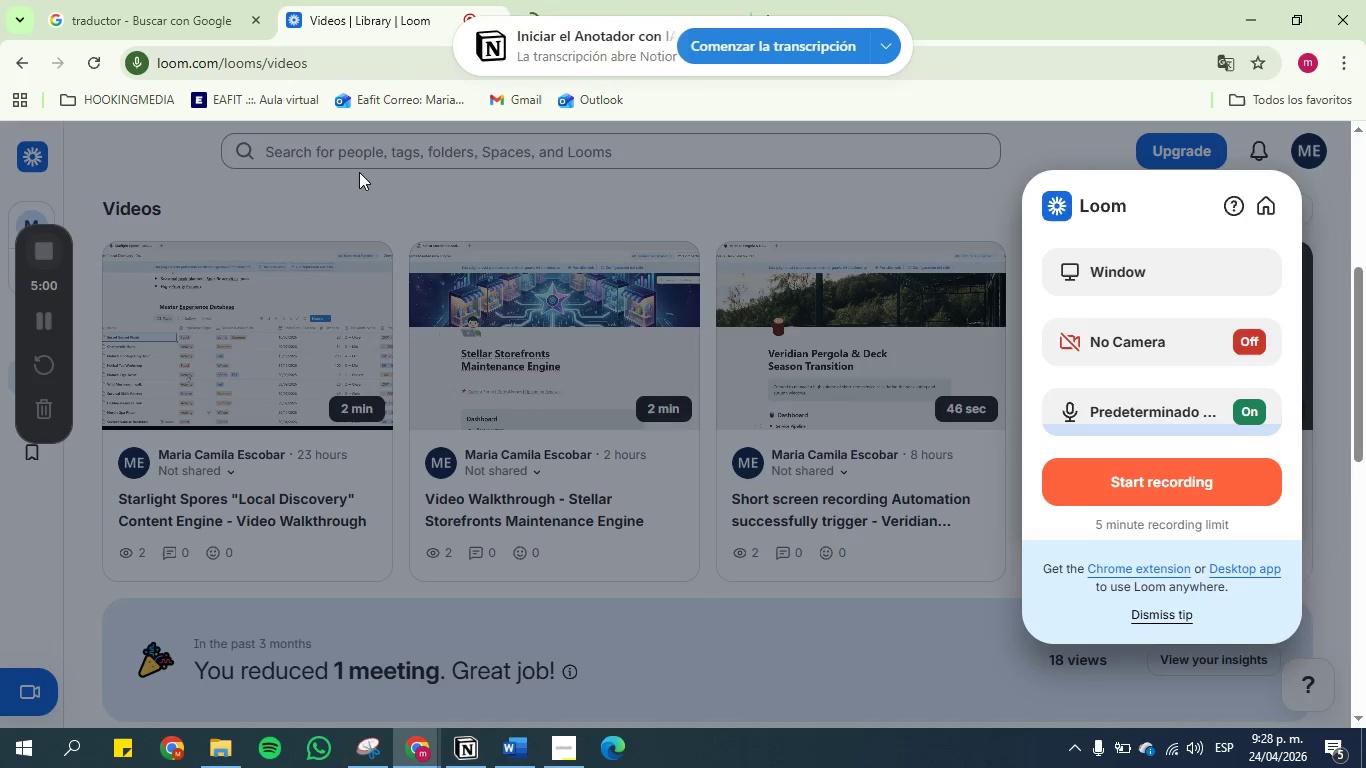 
left_click([463, 758])
 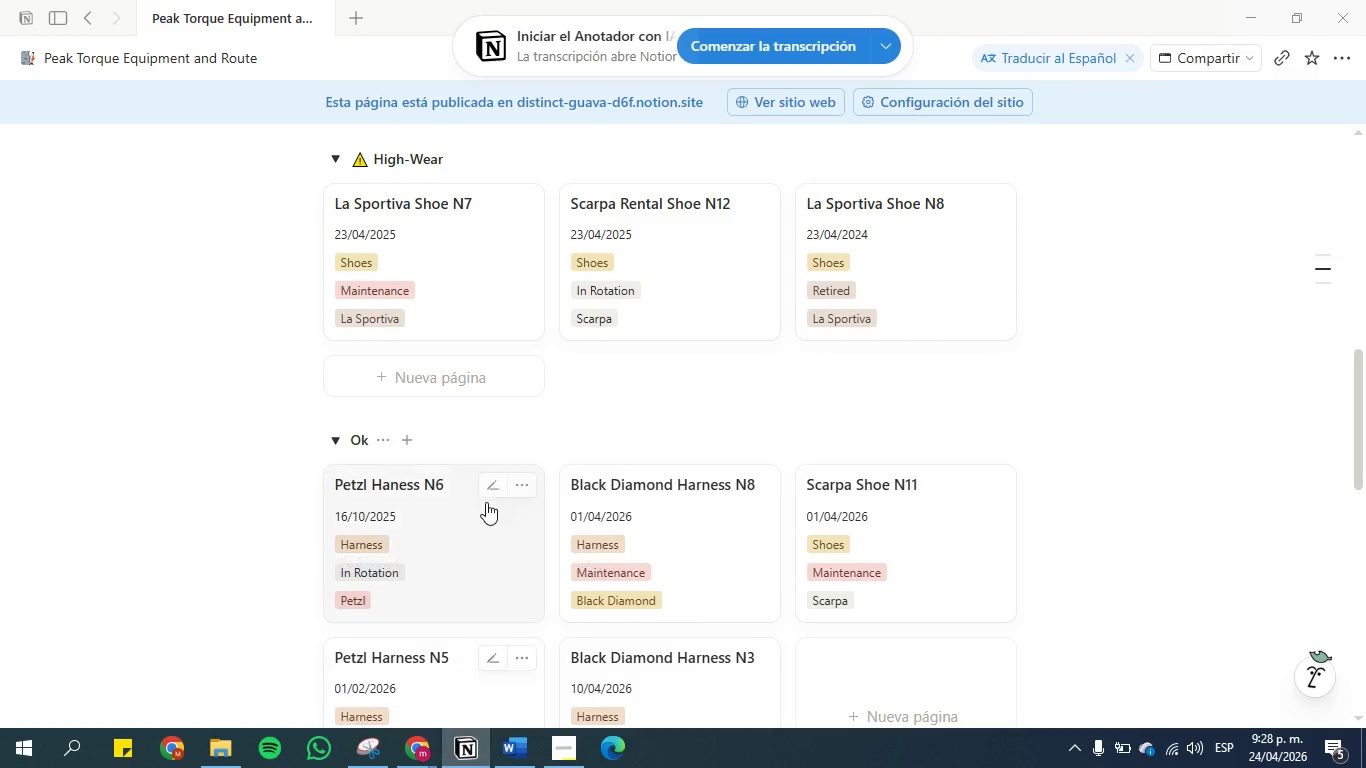 
scroll: coordinate [453, 416], scroll_direction: up, amount: 5.0
 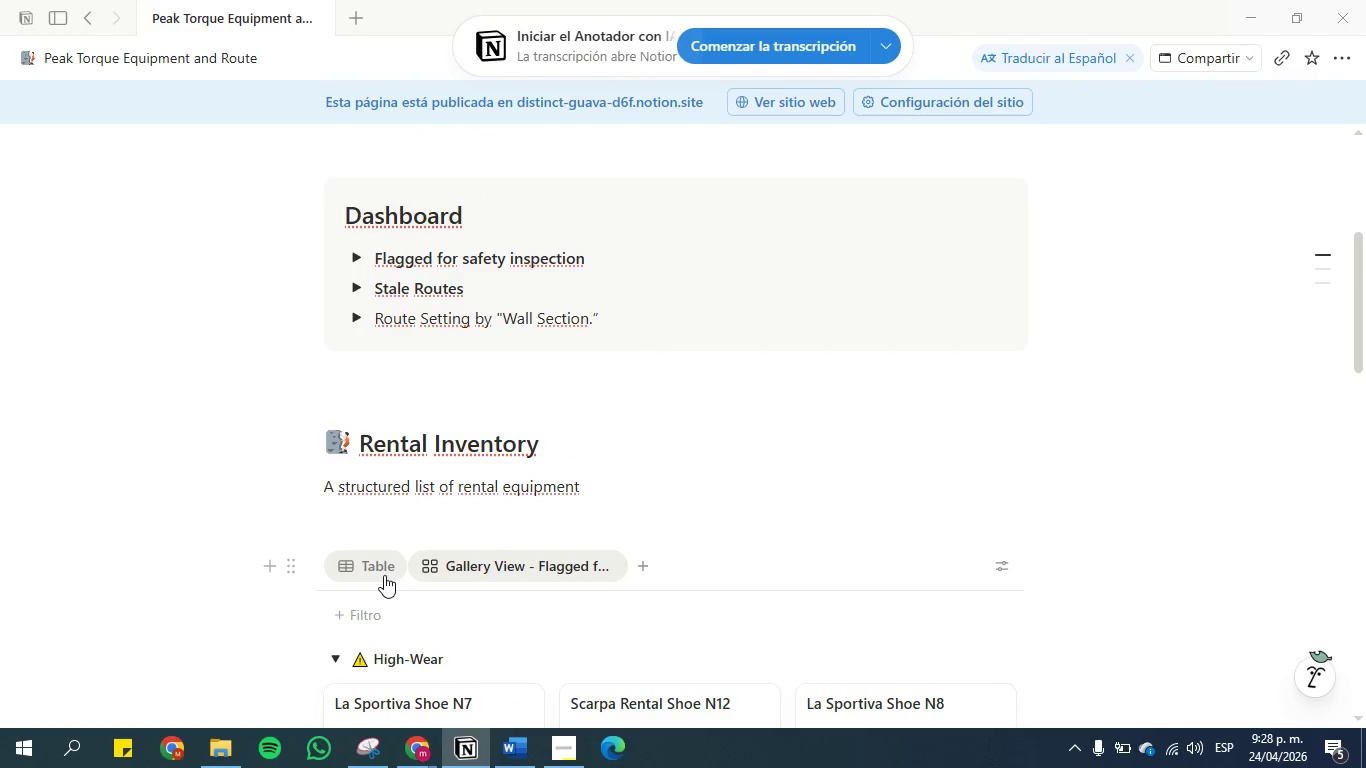 
left_click([381, 570])
 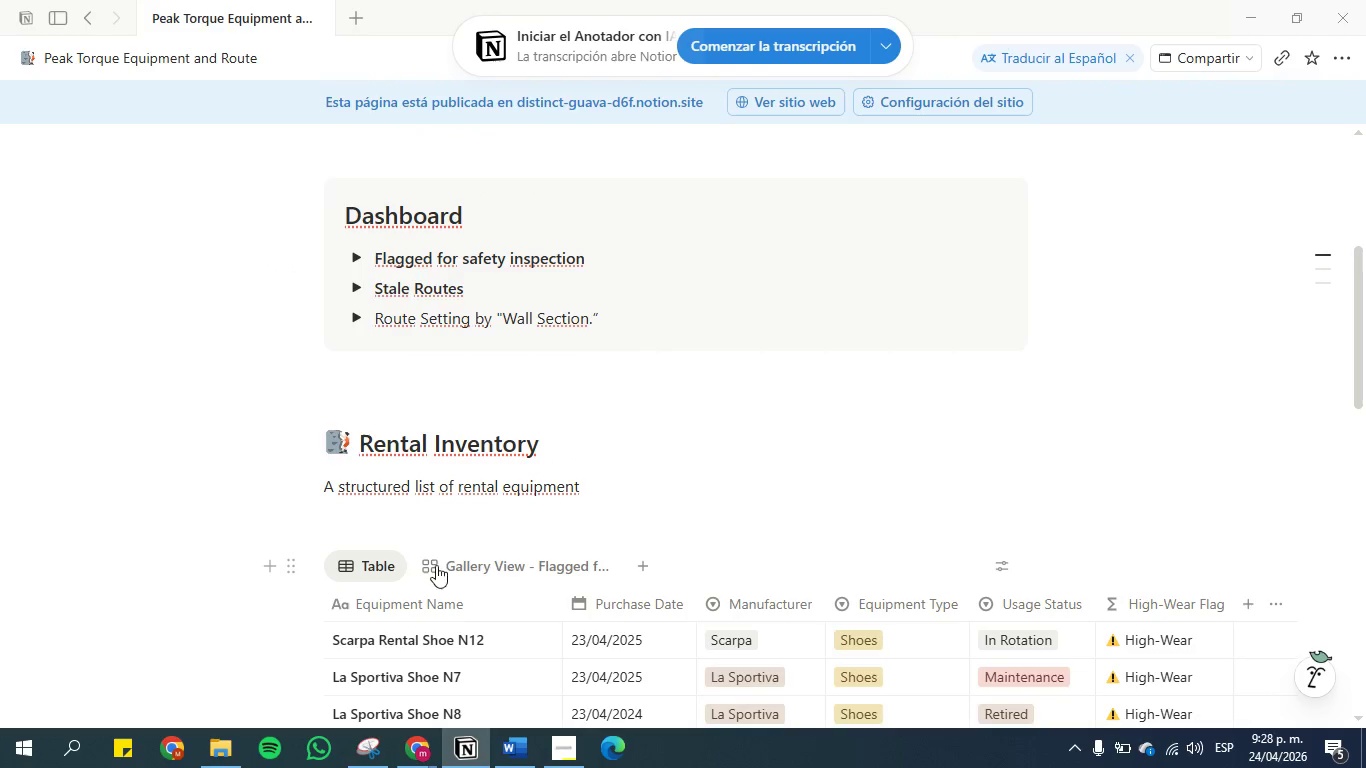 
scroll: coordinate [714, 566], scroll_direction: down, amount: 2.0
 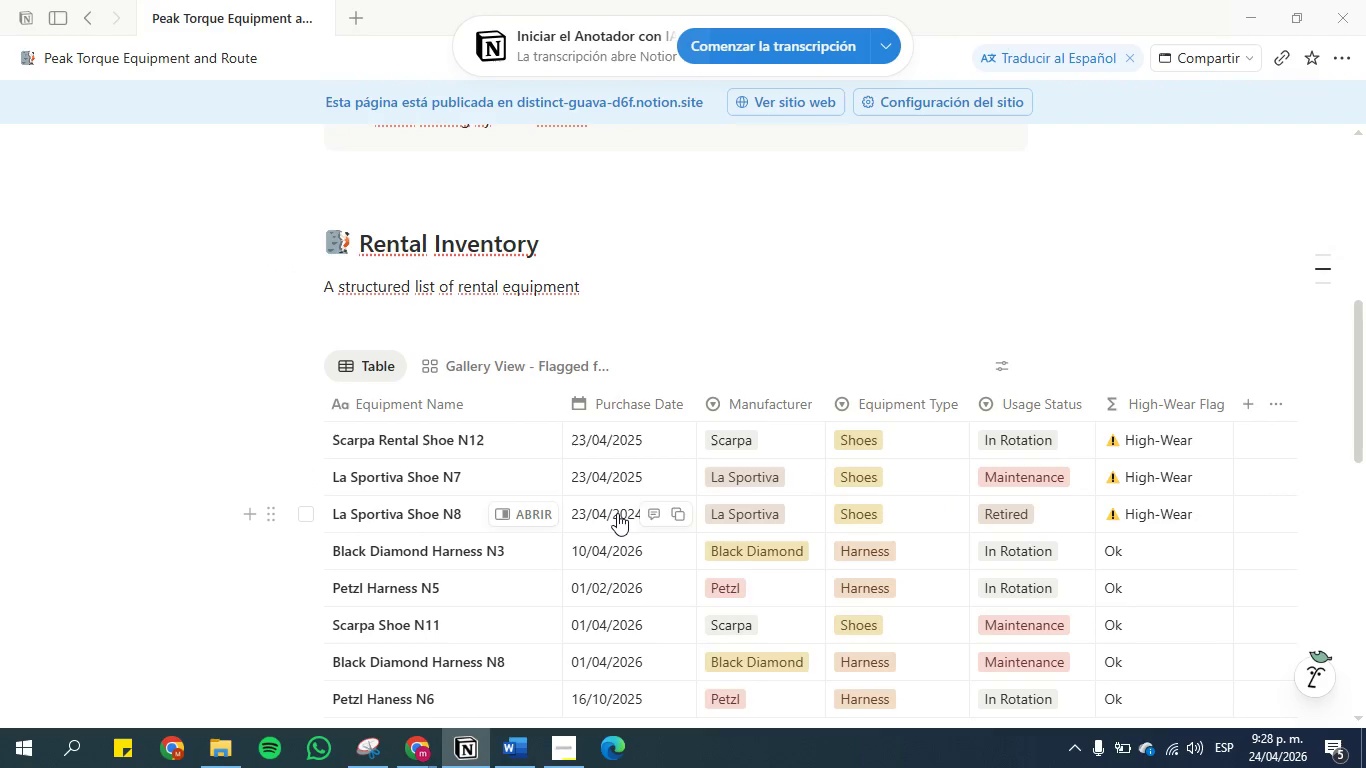 
mouse_move([616, 476])
 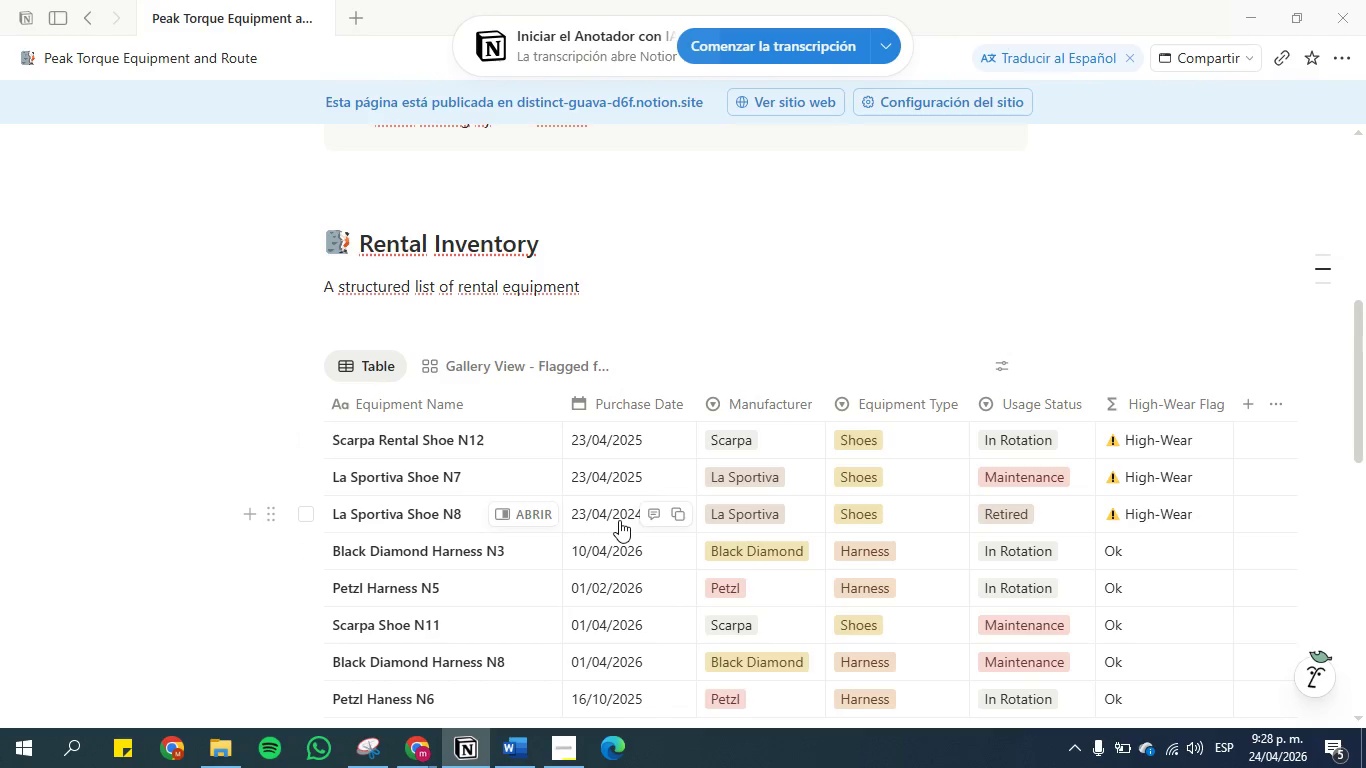 
left_click([619, 515])
 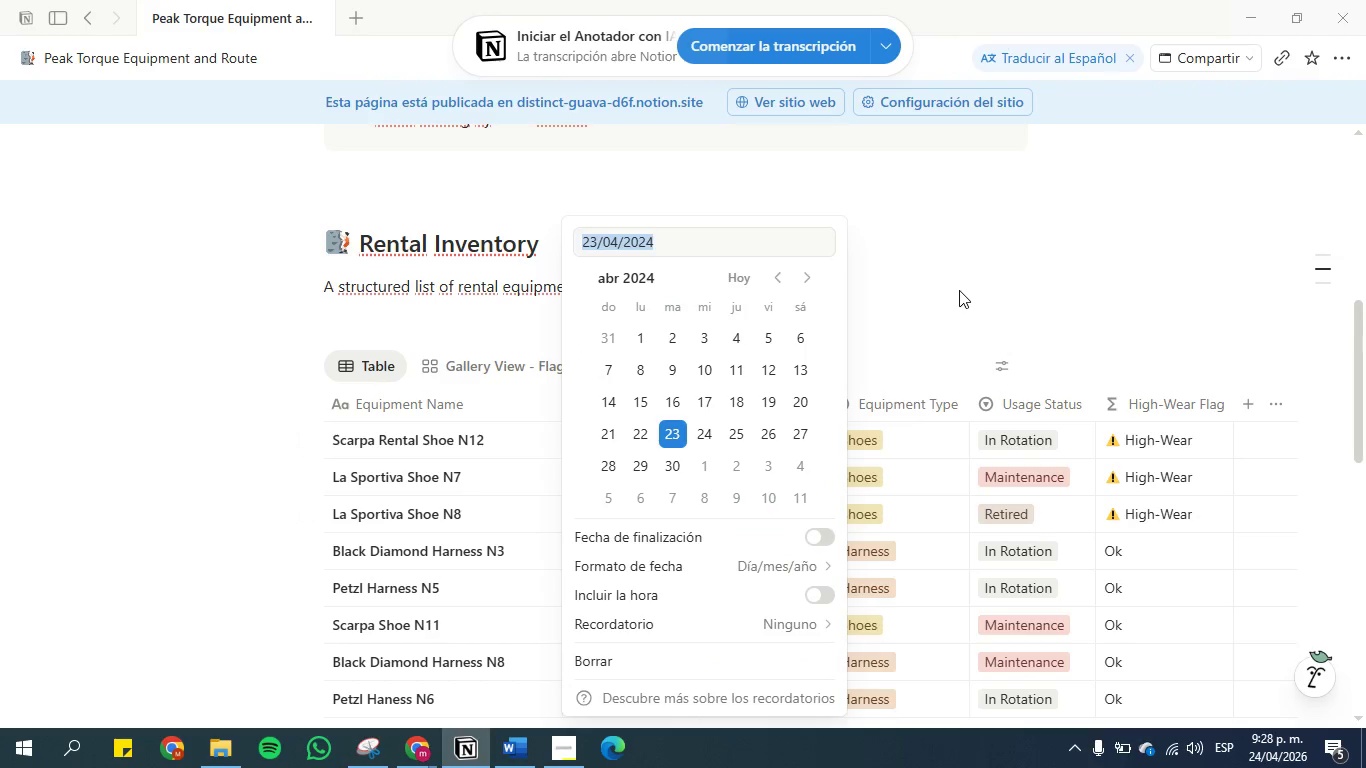 
key(Delete)
 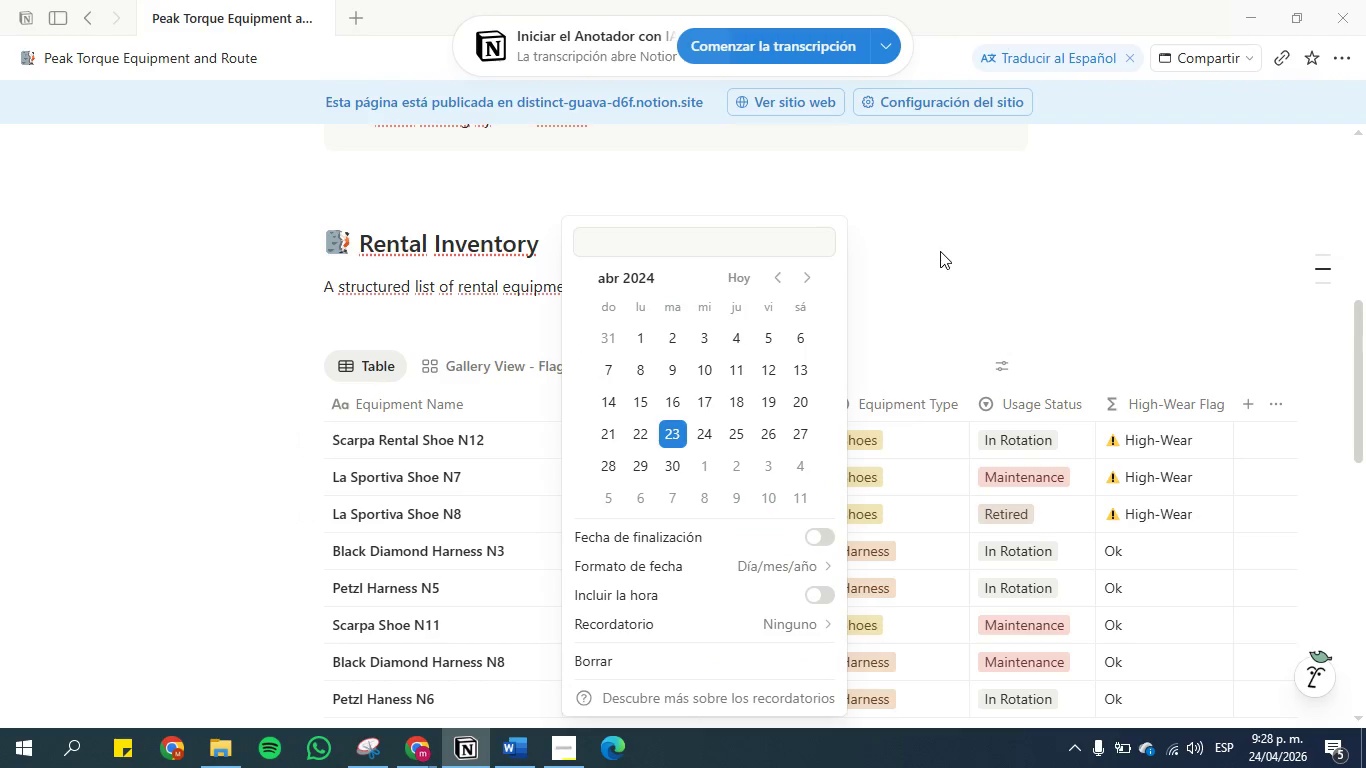 
key(Delete)
 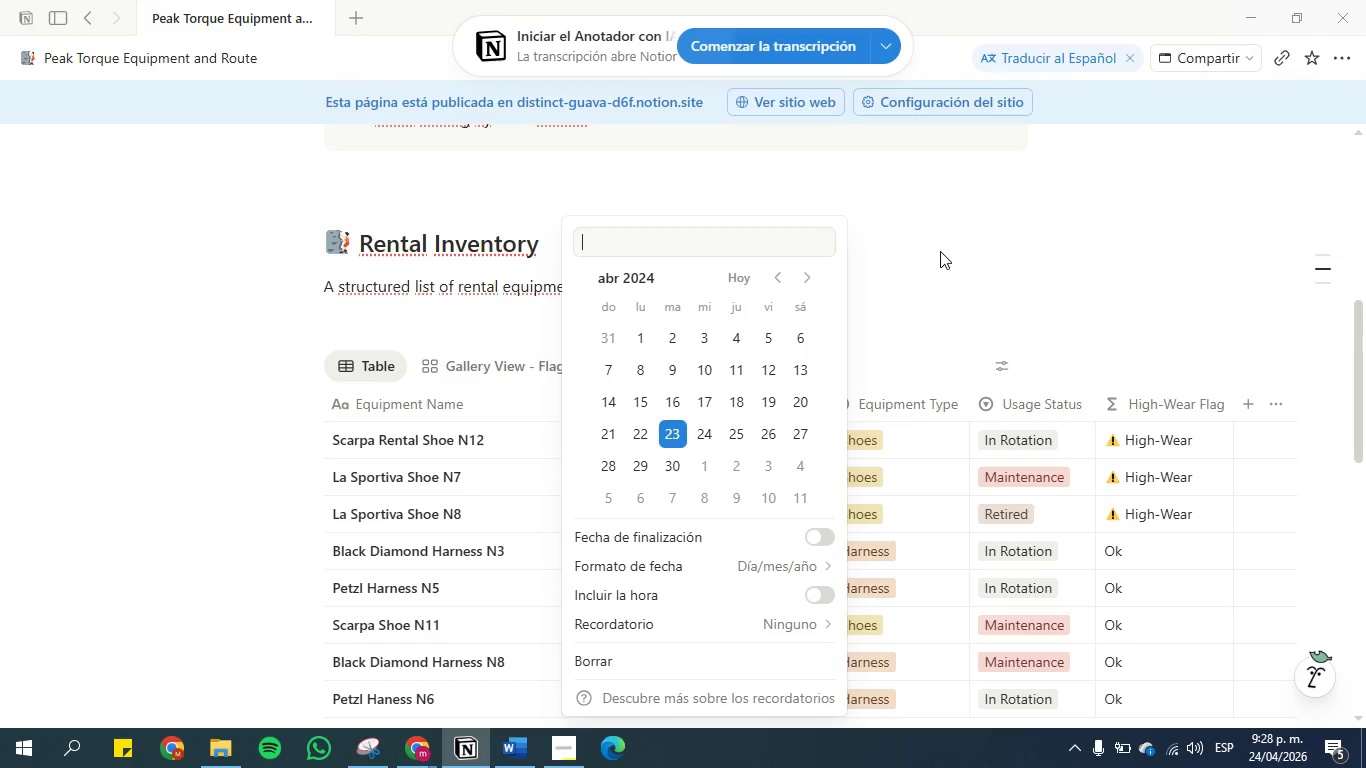 
left_click([940, 251])
 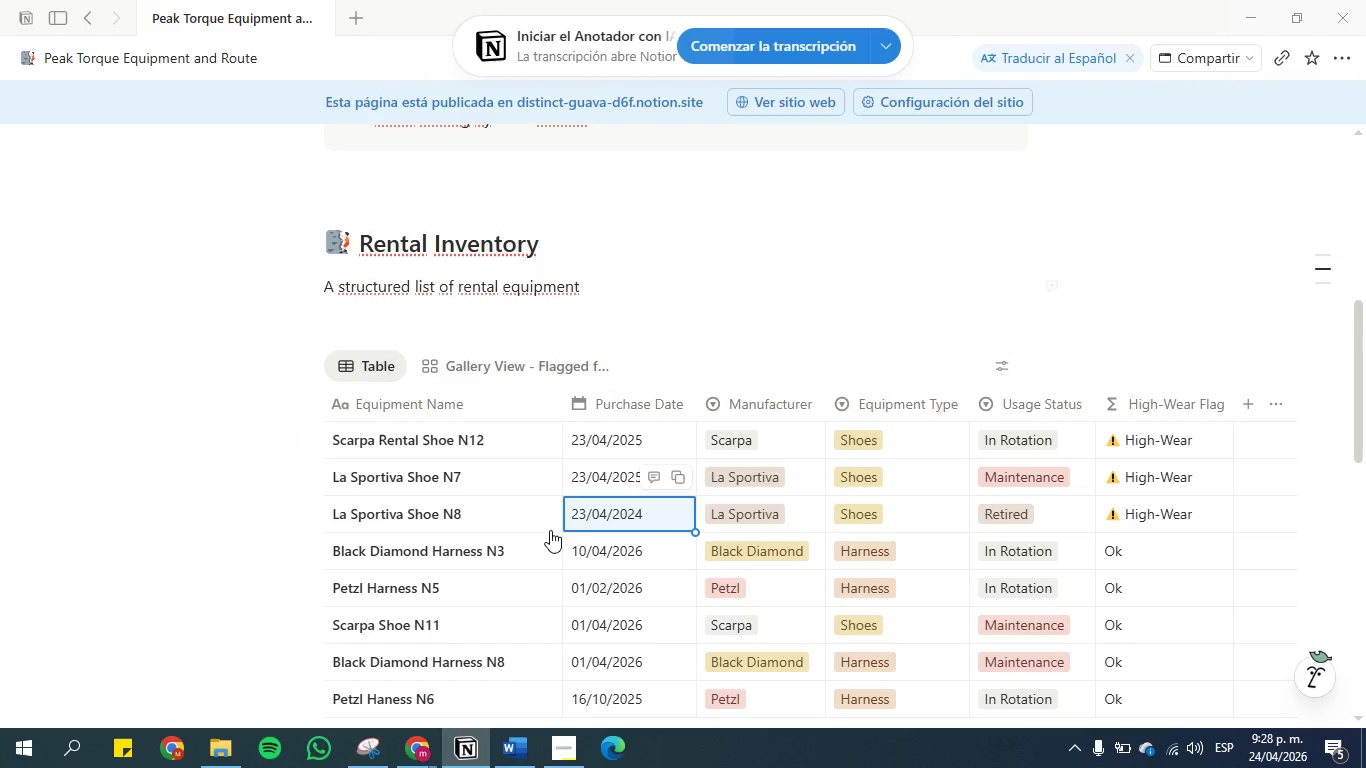 
key(Delete)
 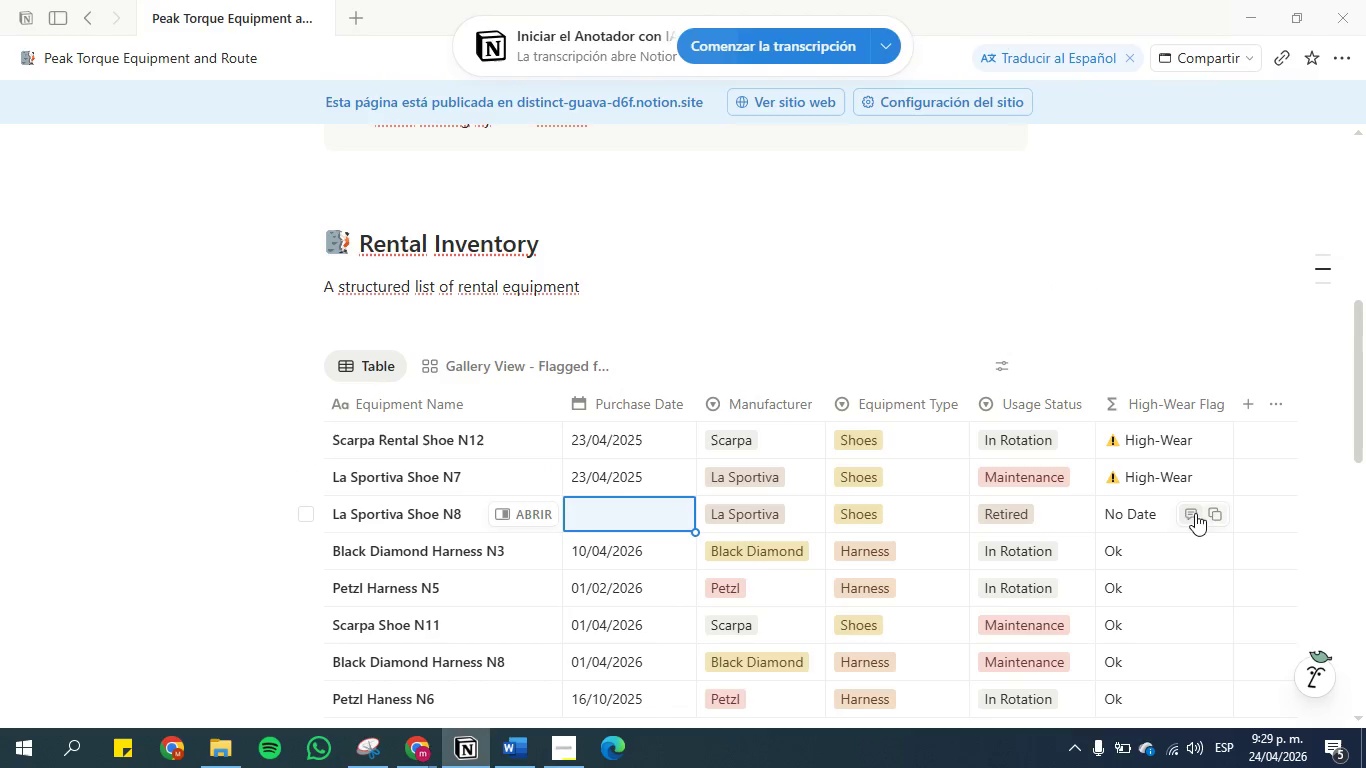 
left_click([1268, 506])
 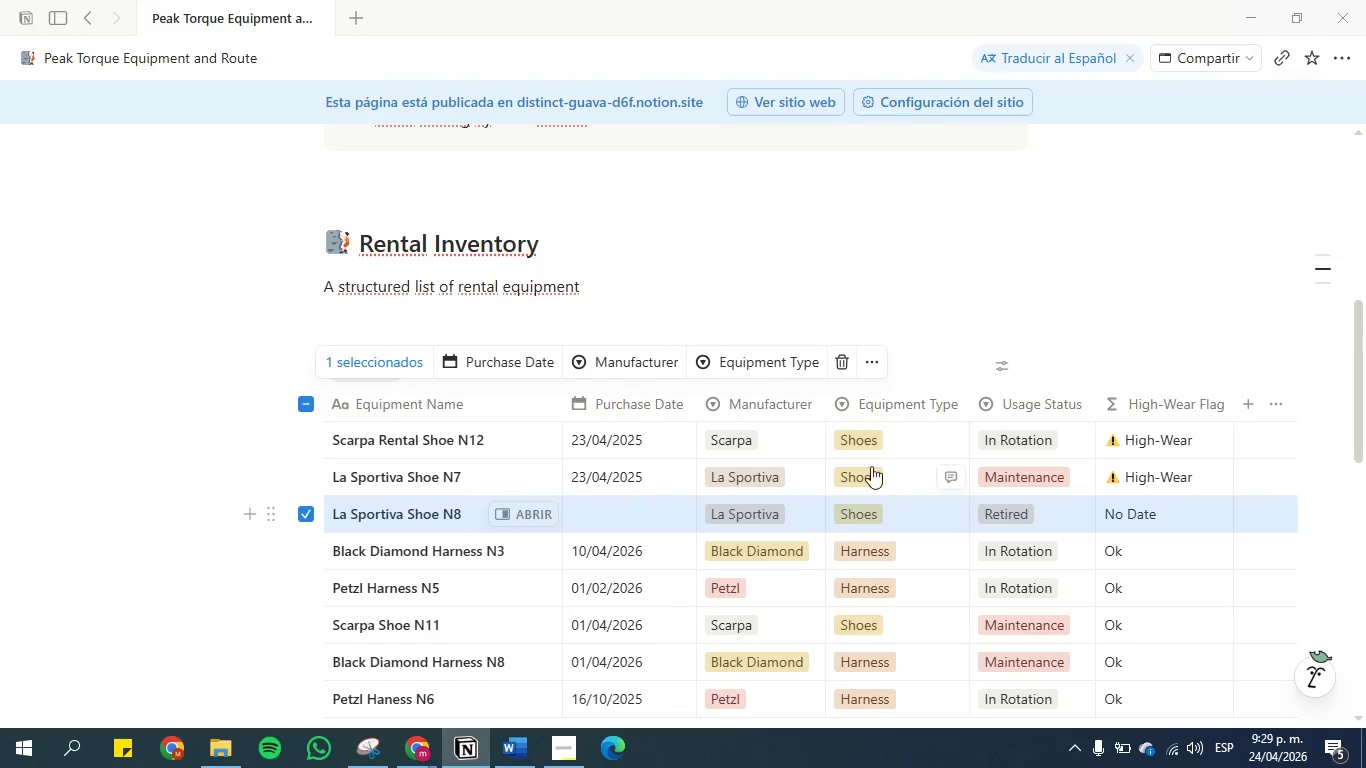 
left_click([839, 302])
 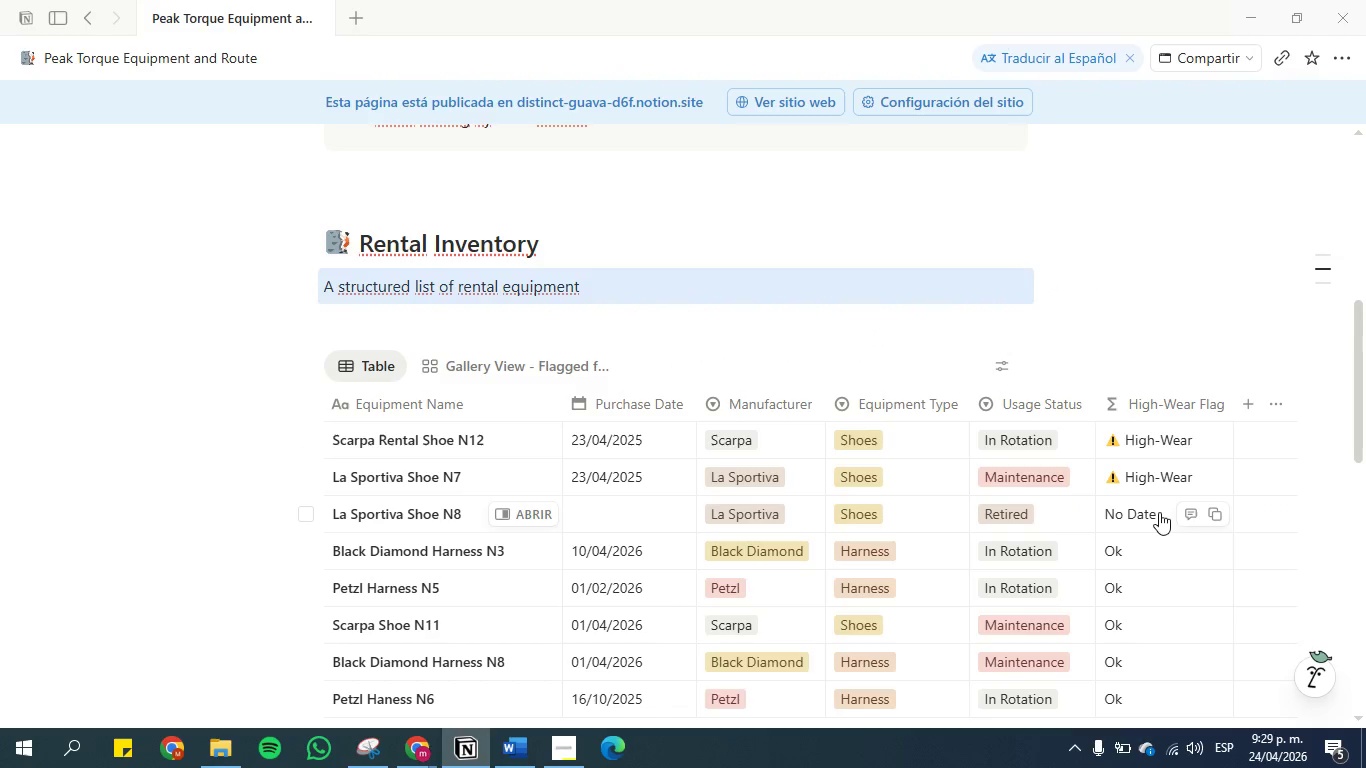 
left_click([1155, 509])
 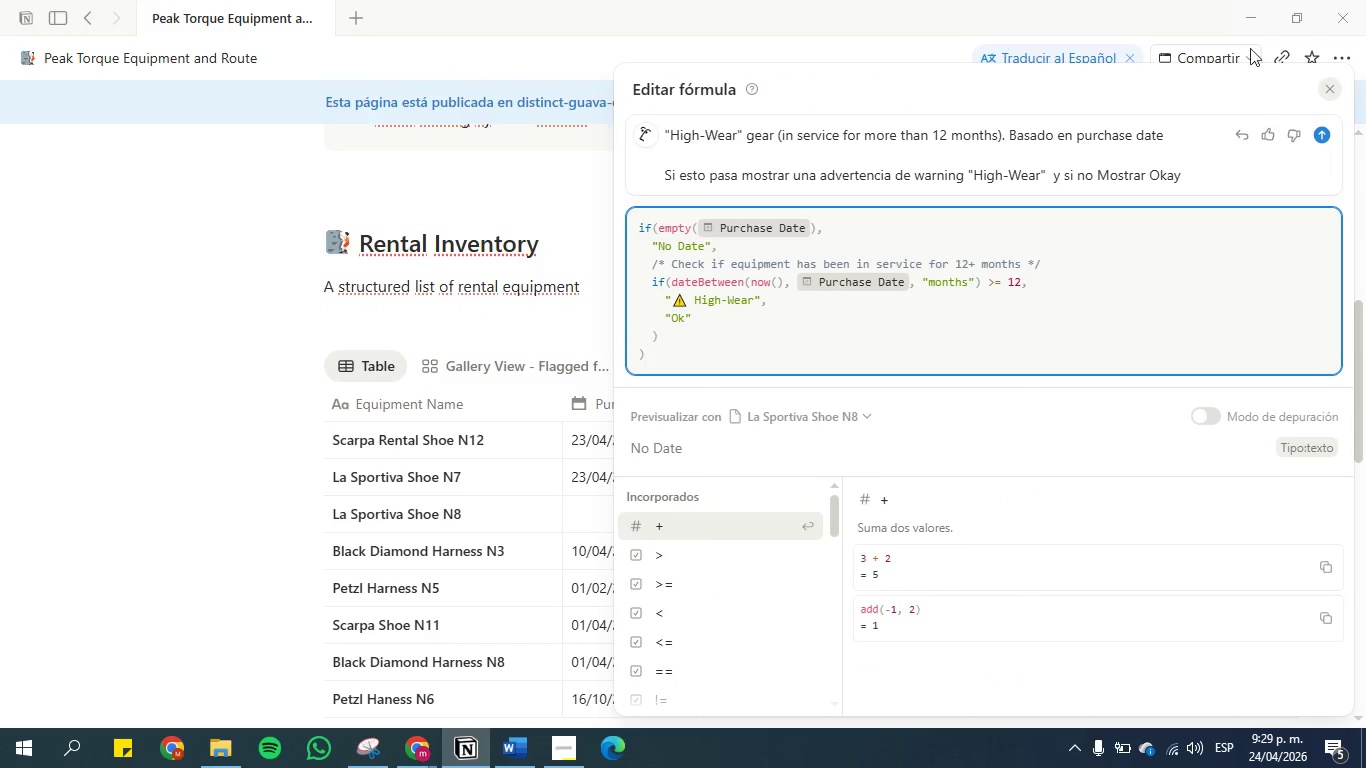 
left_click([1328, 84])
 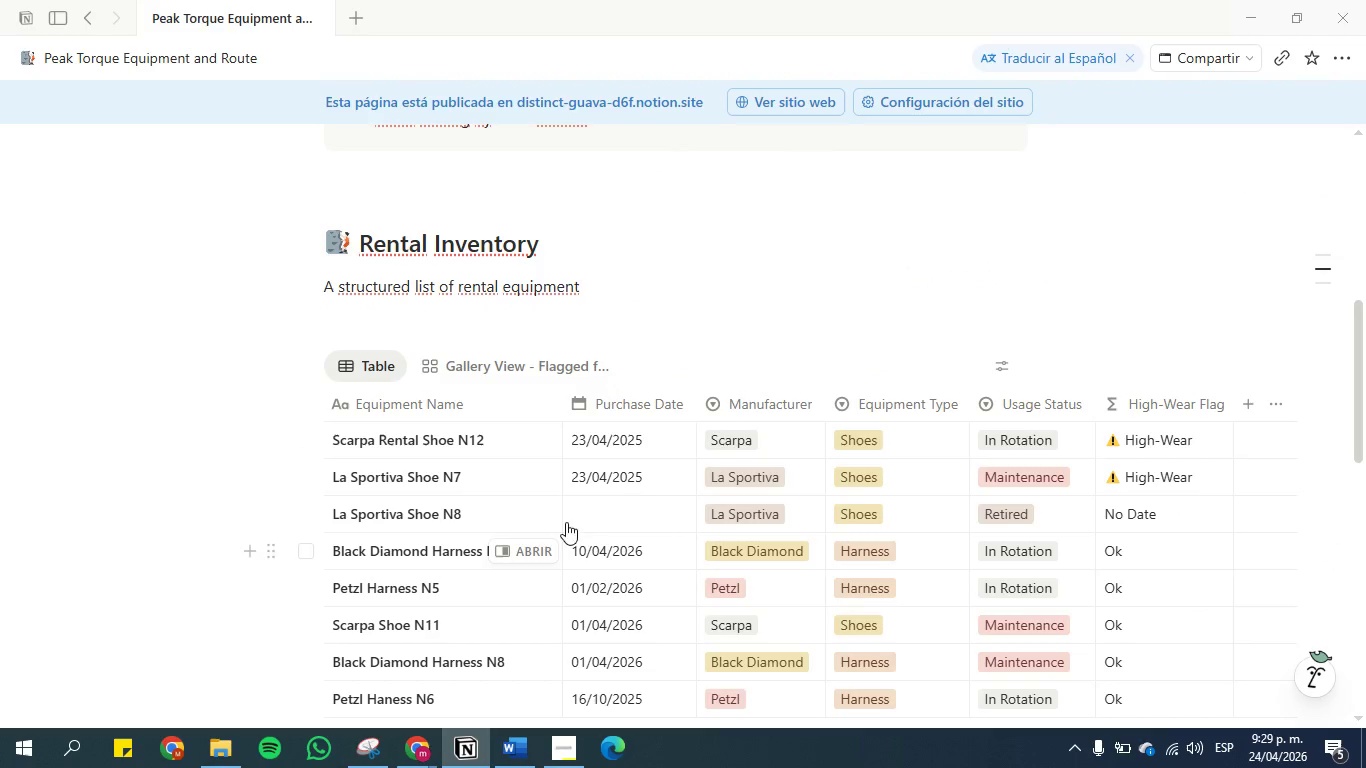 
left_click([579, 513])
 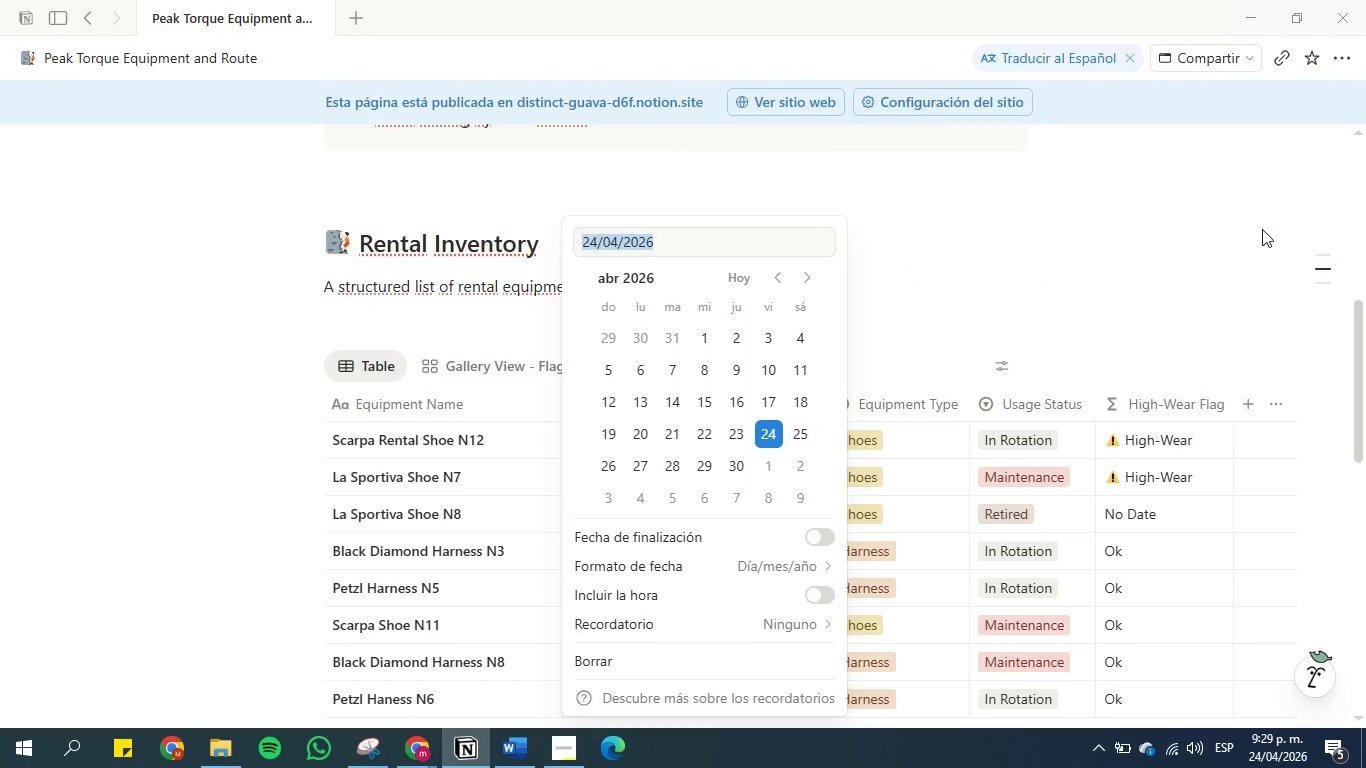 
left_click([1011, 269])
 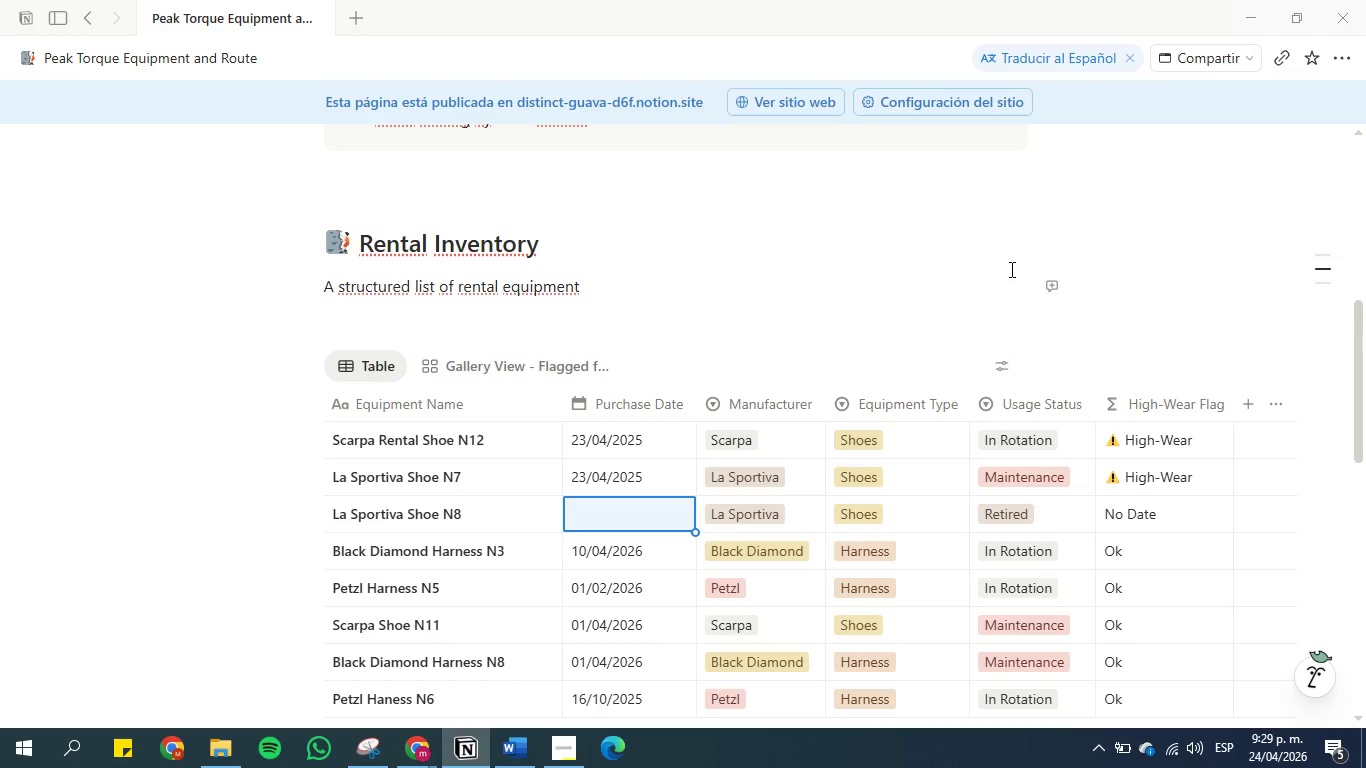 
key(ArrowRight)
 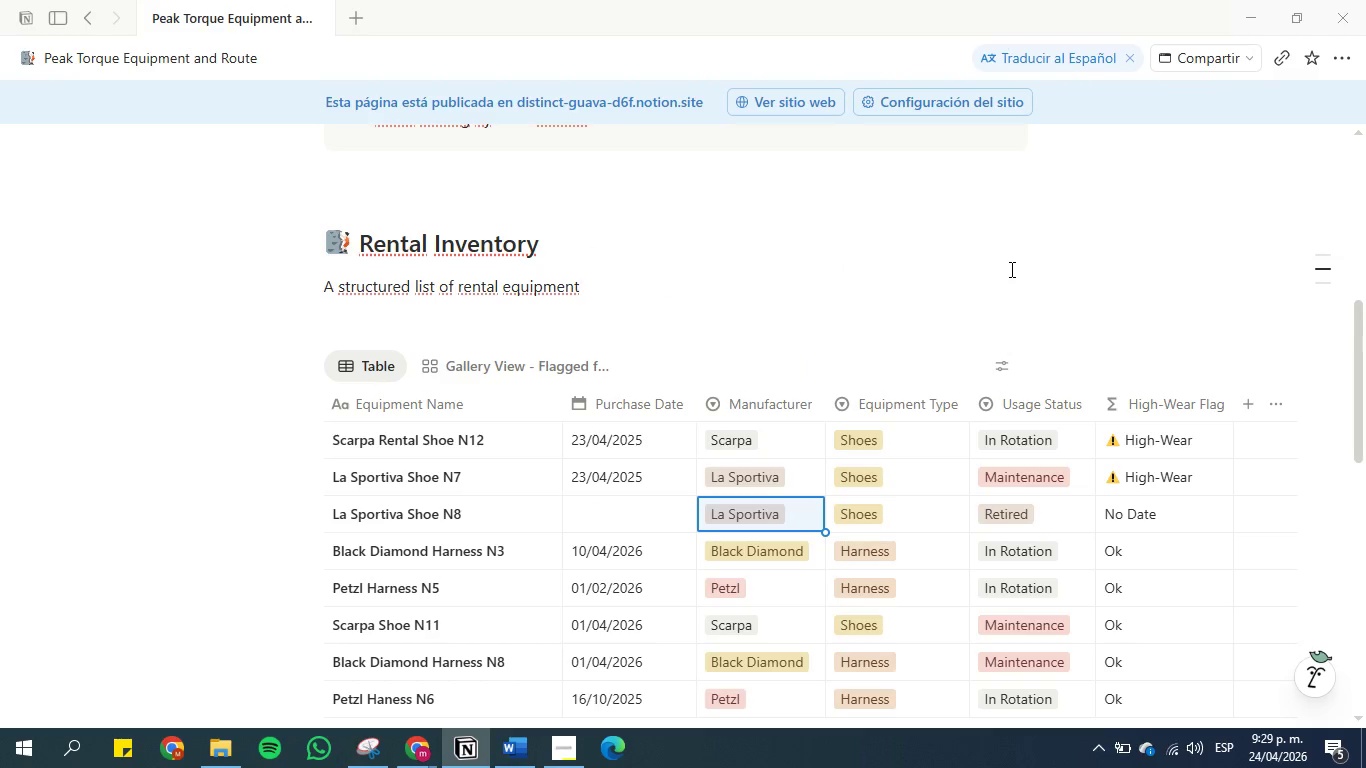 
key(ArrowRight)
 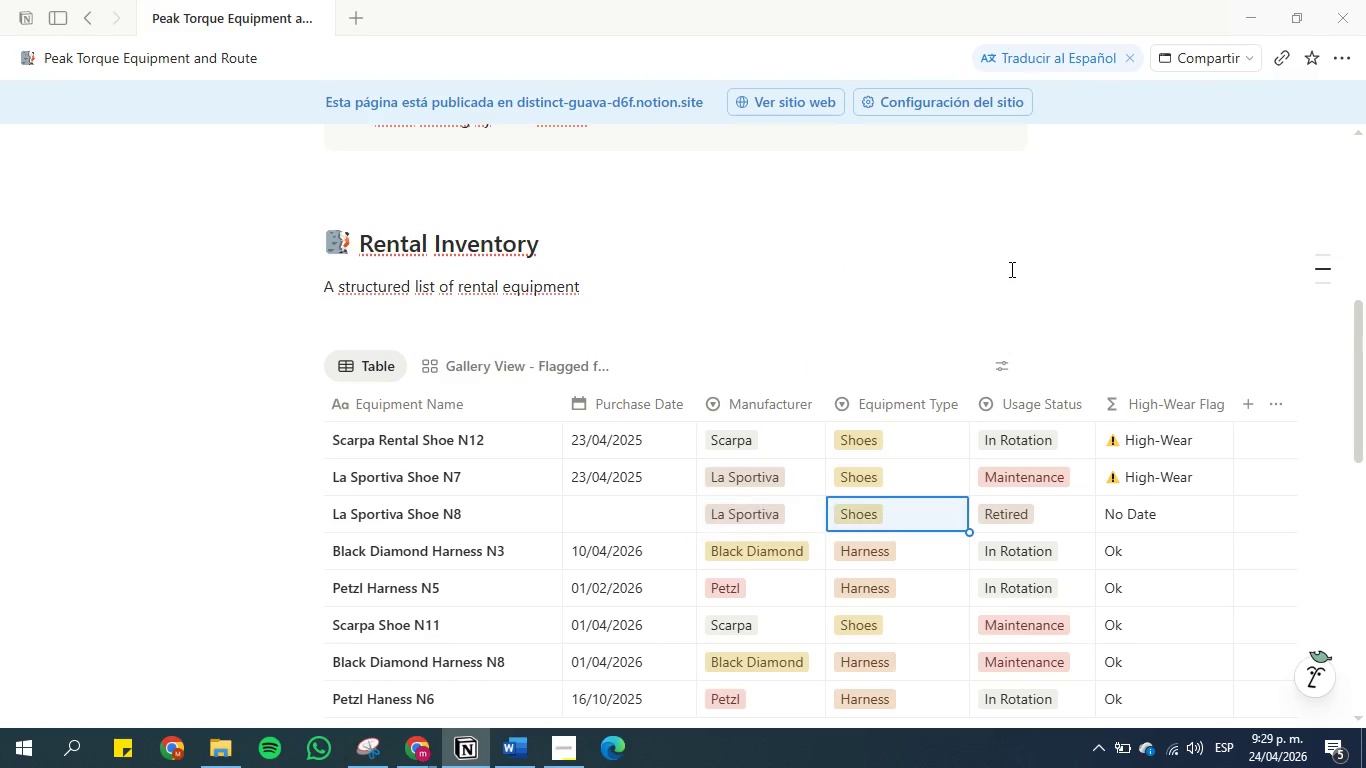 
key(ArrowRight)
 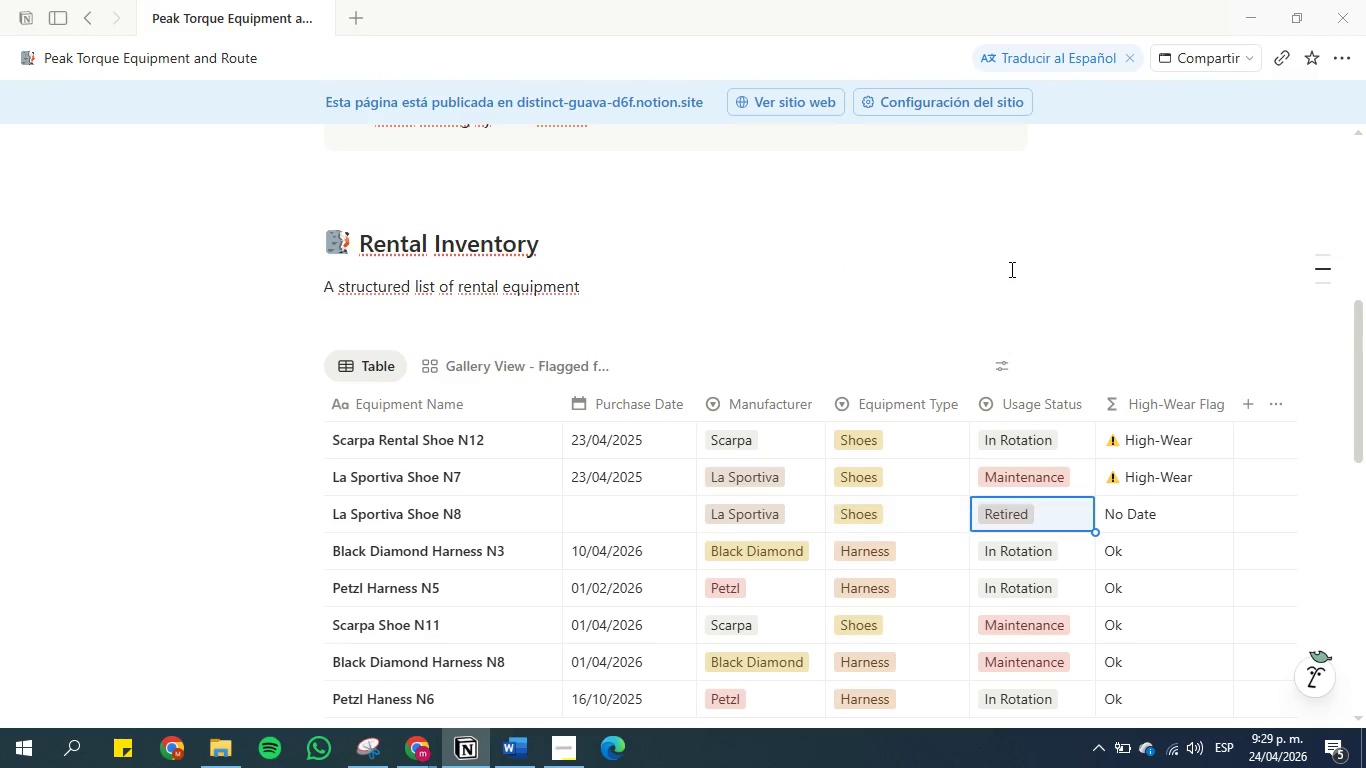 
key(ArrowRight)
 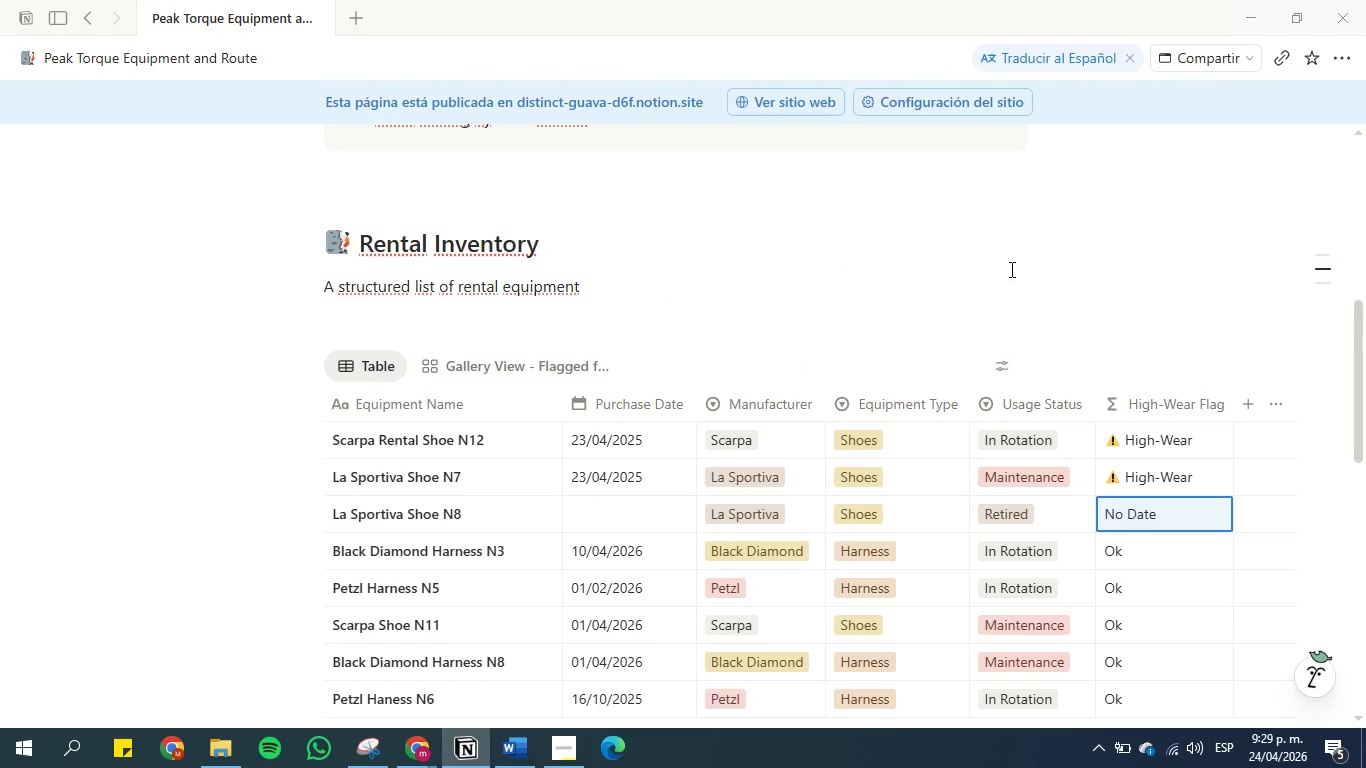 
key(Delete)
 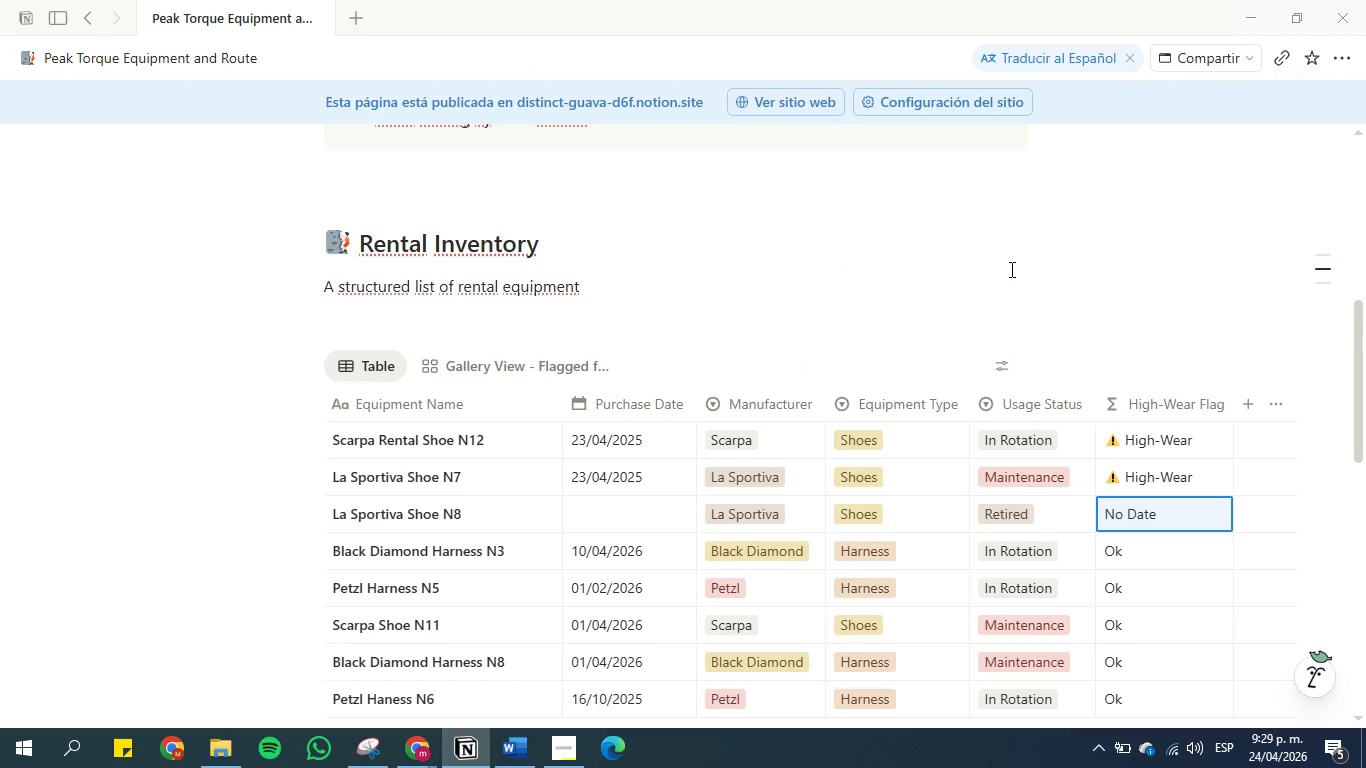 
wait(7.41)
 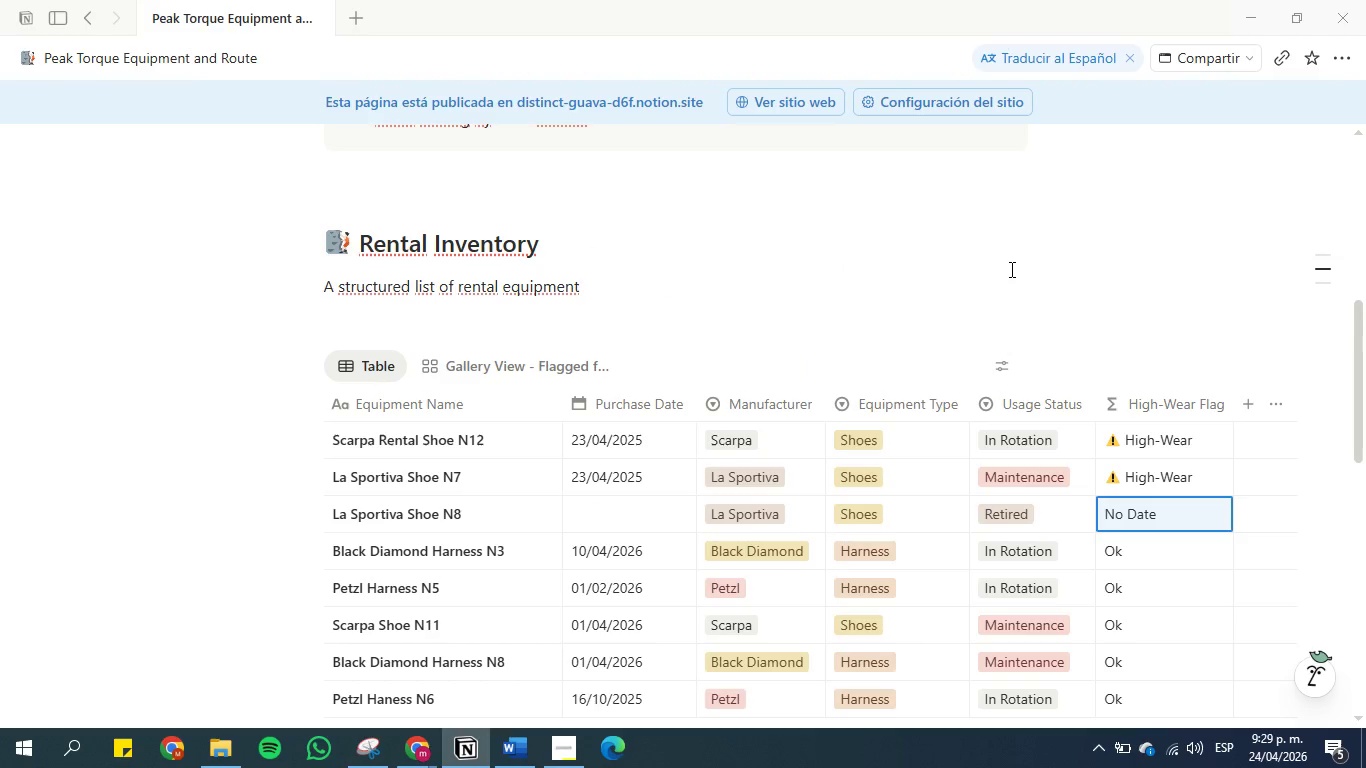 
scroll: coordinate [798, 360], scroll_direction: up, amount: 3.0
 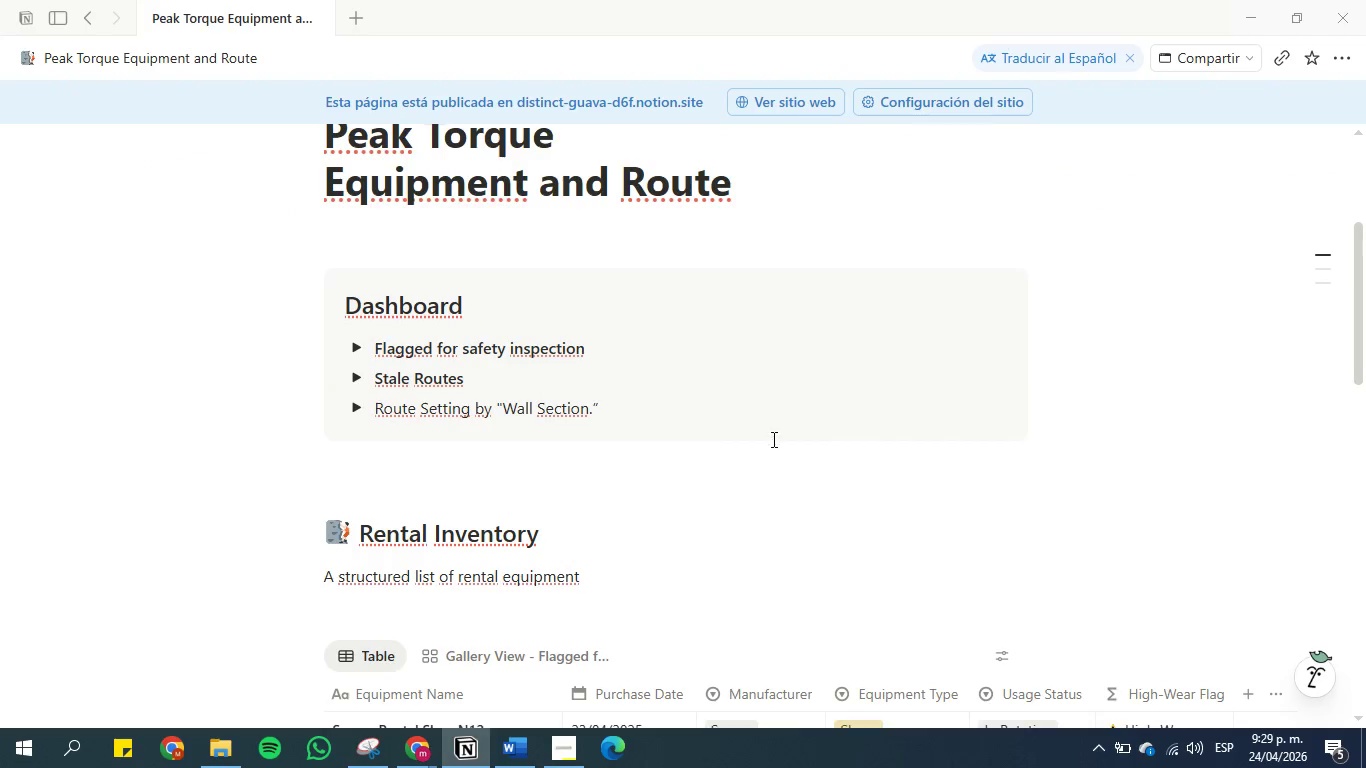 
scroll: coordinate [650, 447], scroll_direction: down, amount: 8.0
 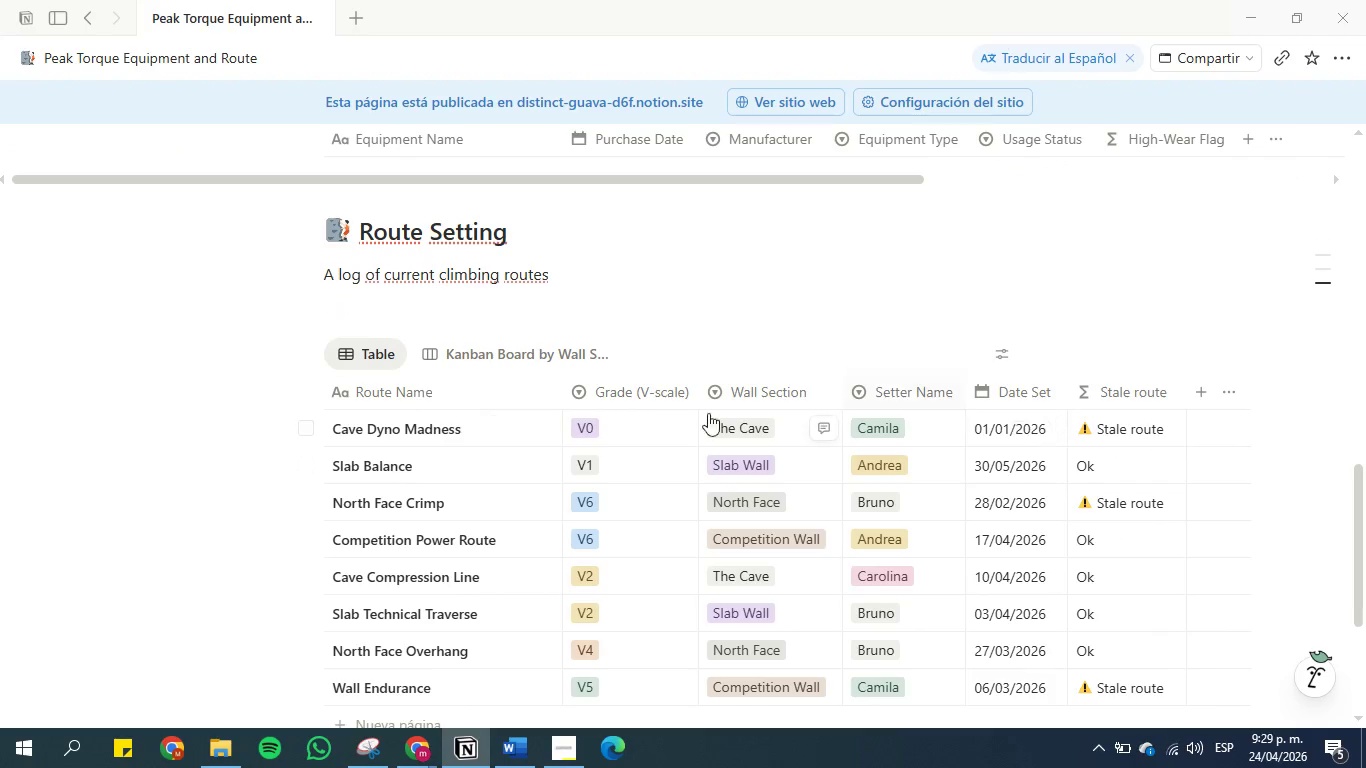 
left_click([421, 421])
 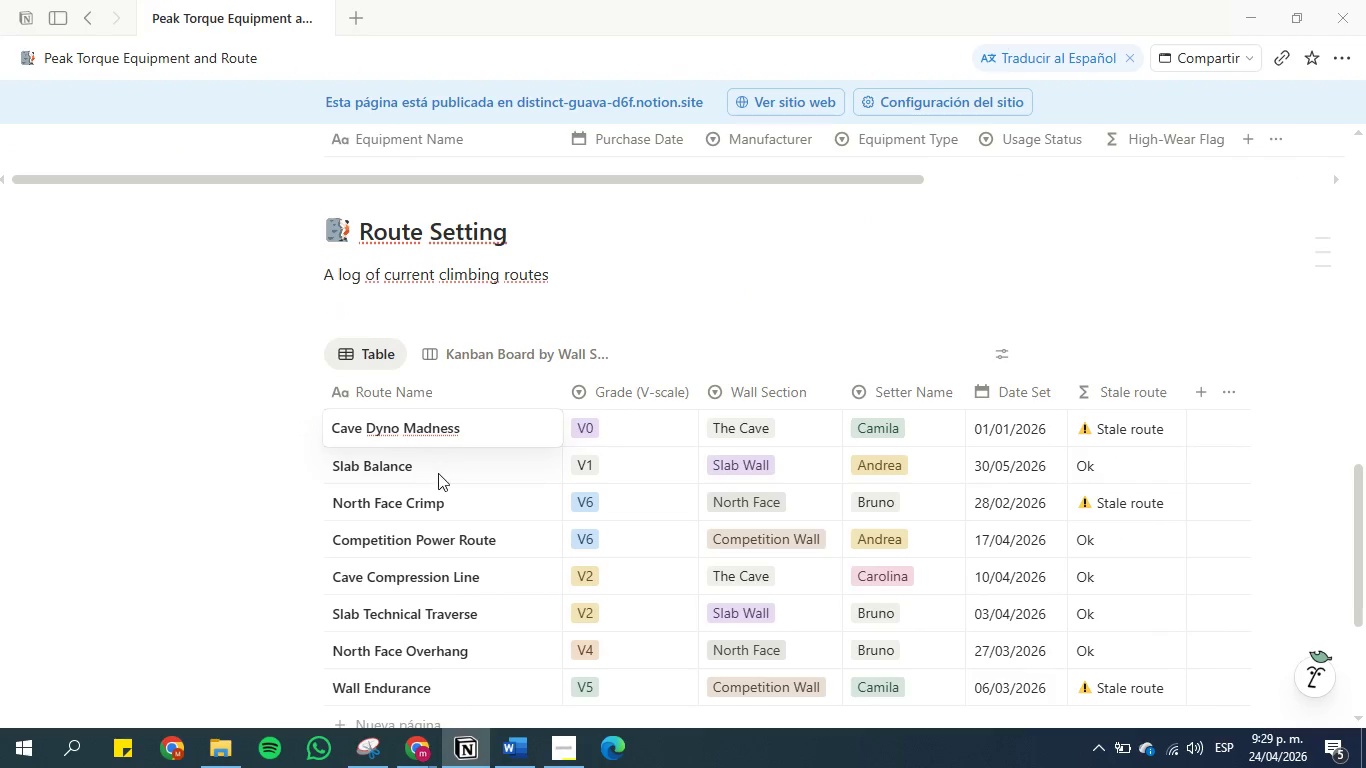 
left_click([438, 474])
 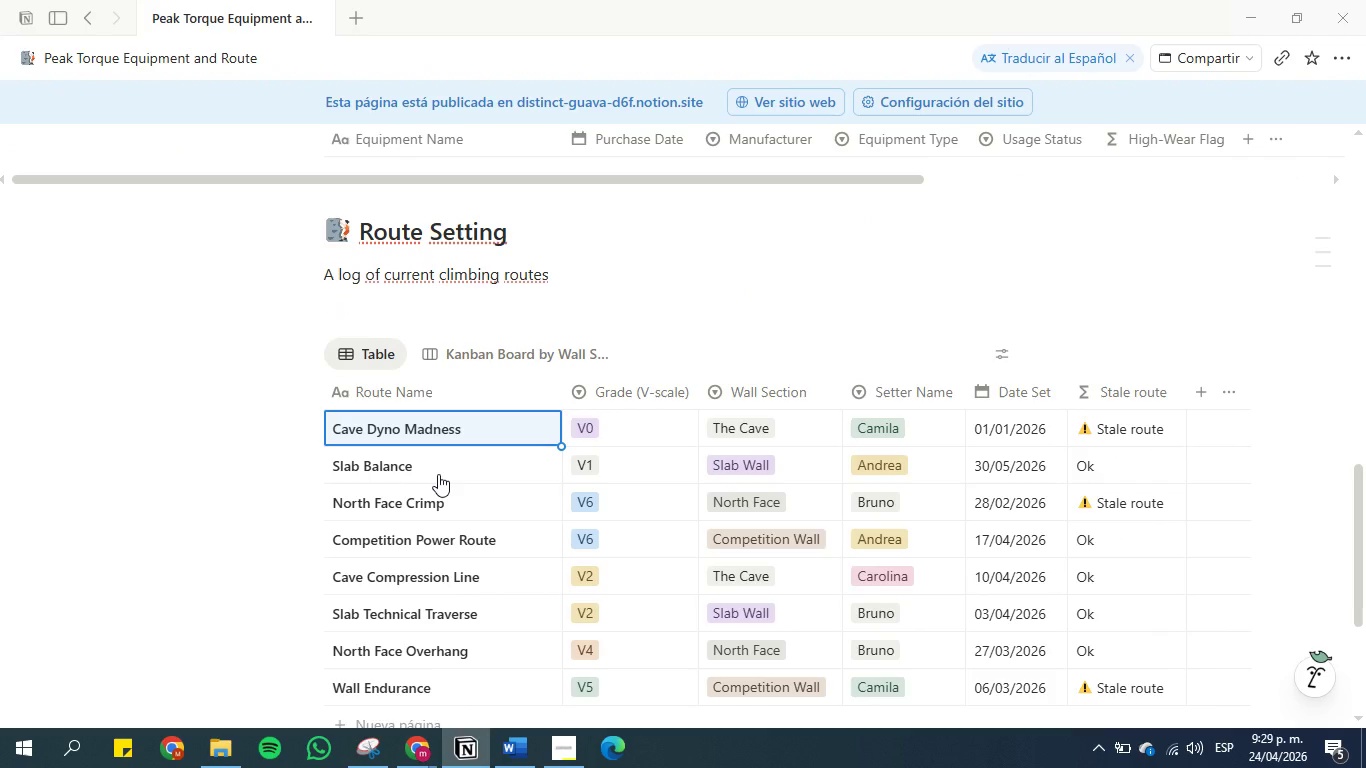 
key(ArrowRight)
 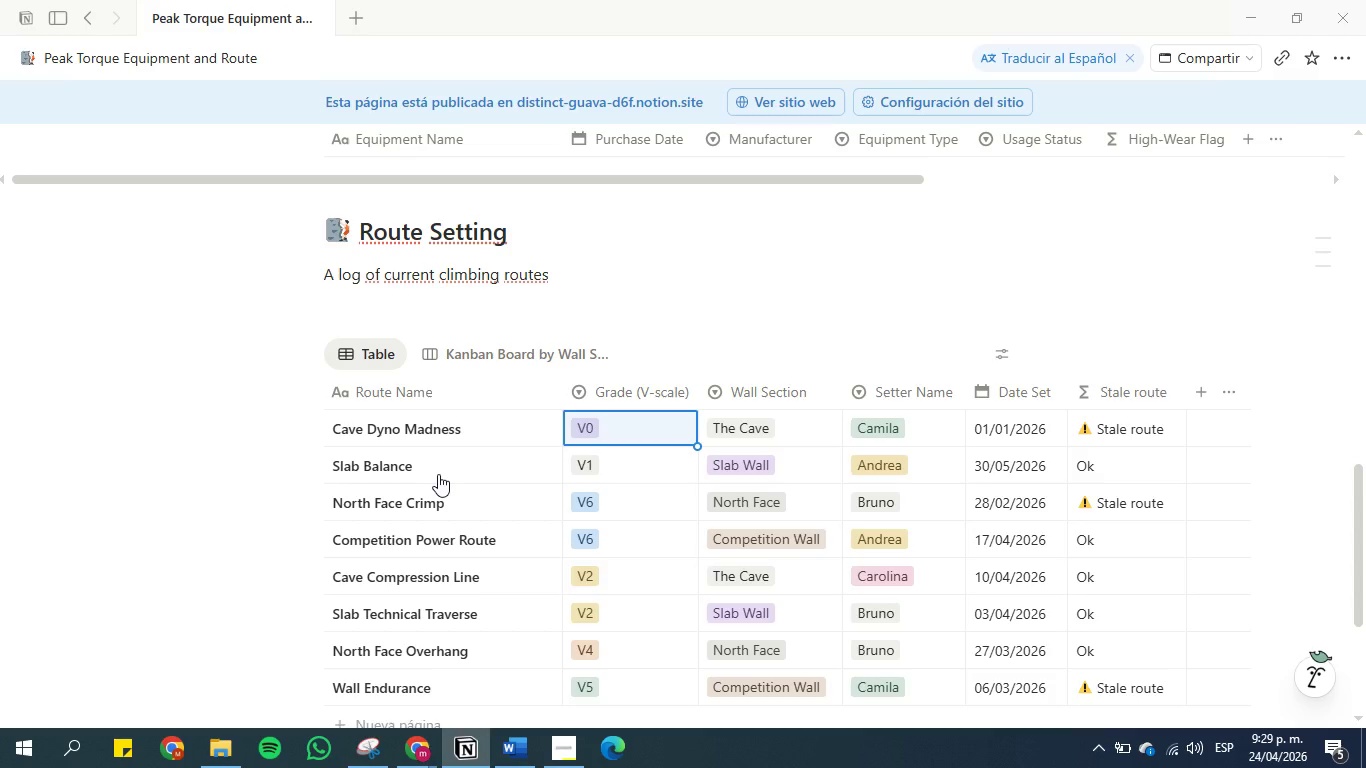 
key(ArrowRight)
 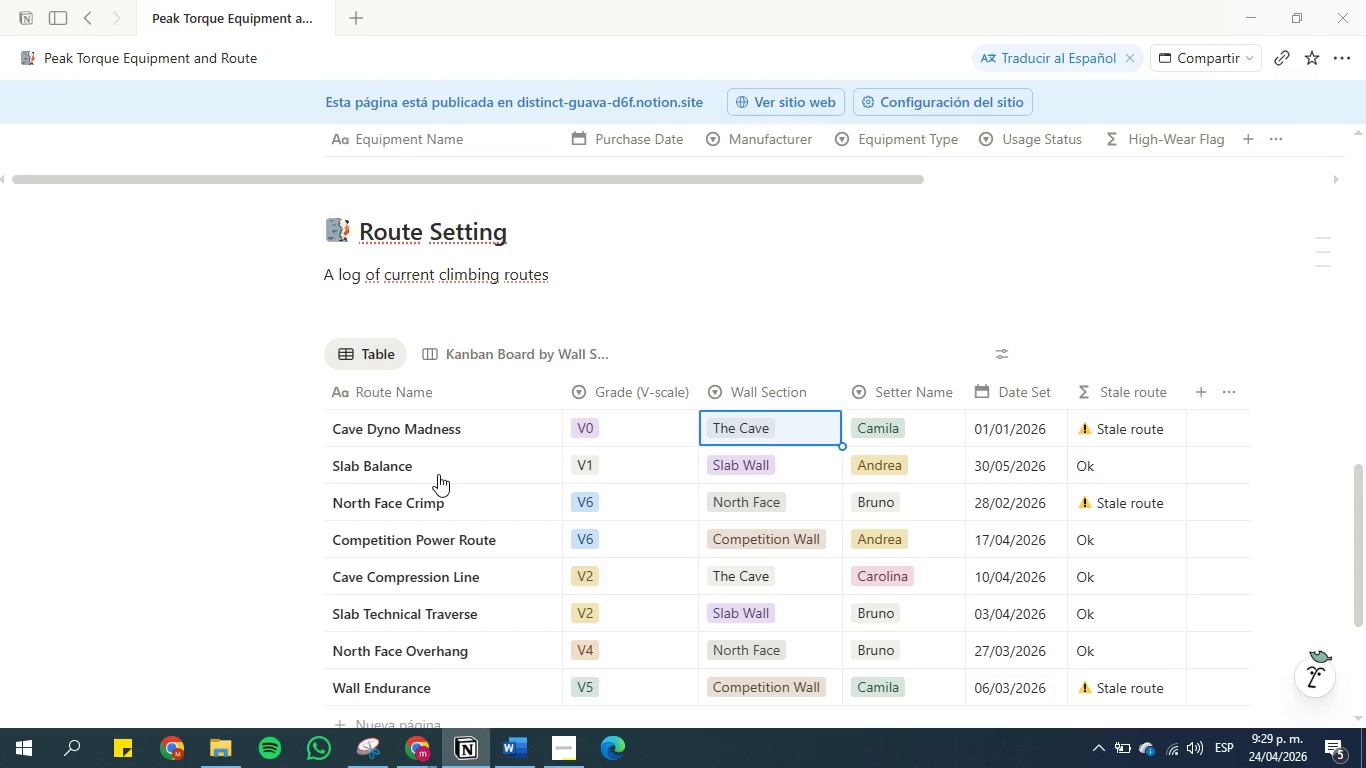 
key(ArrowRight)
 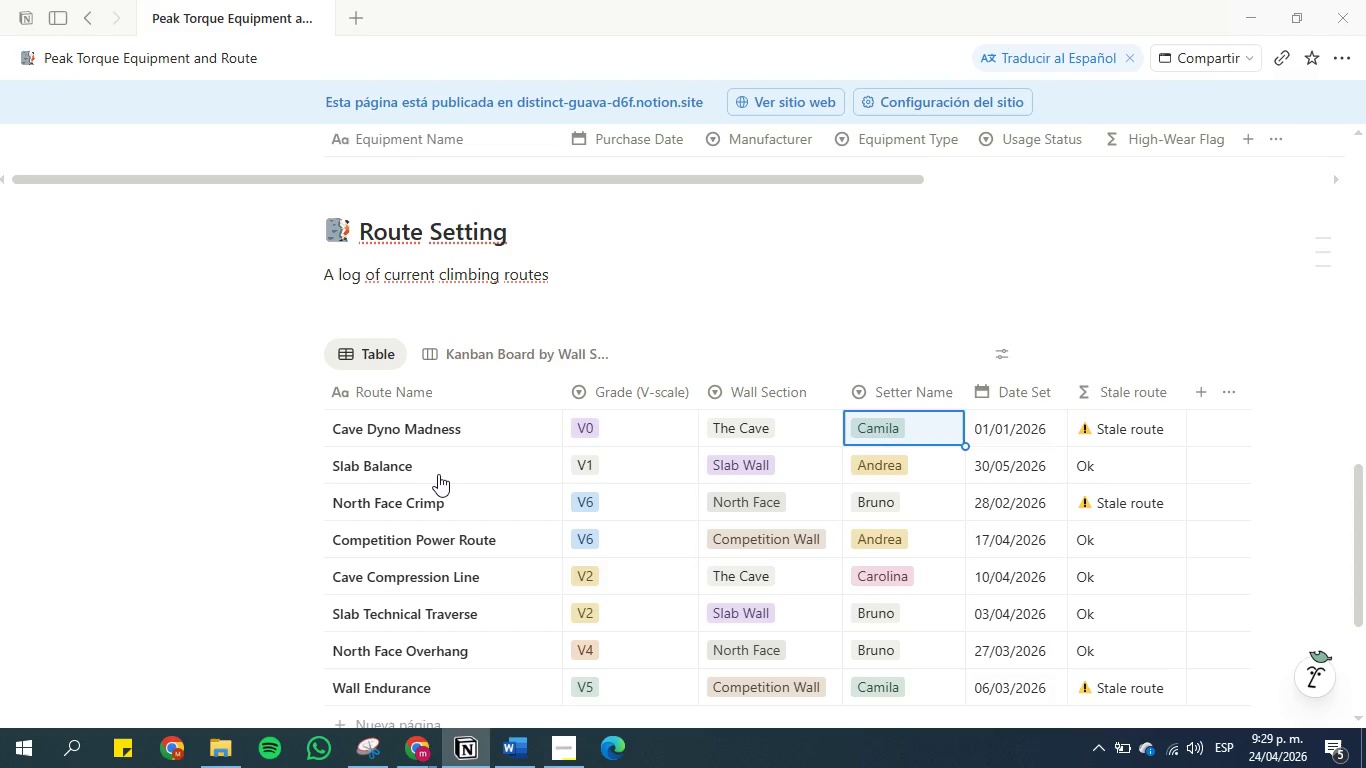 
key(ArrowRight)
 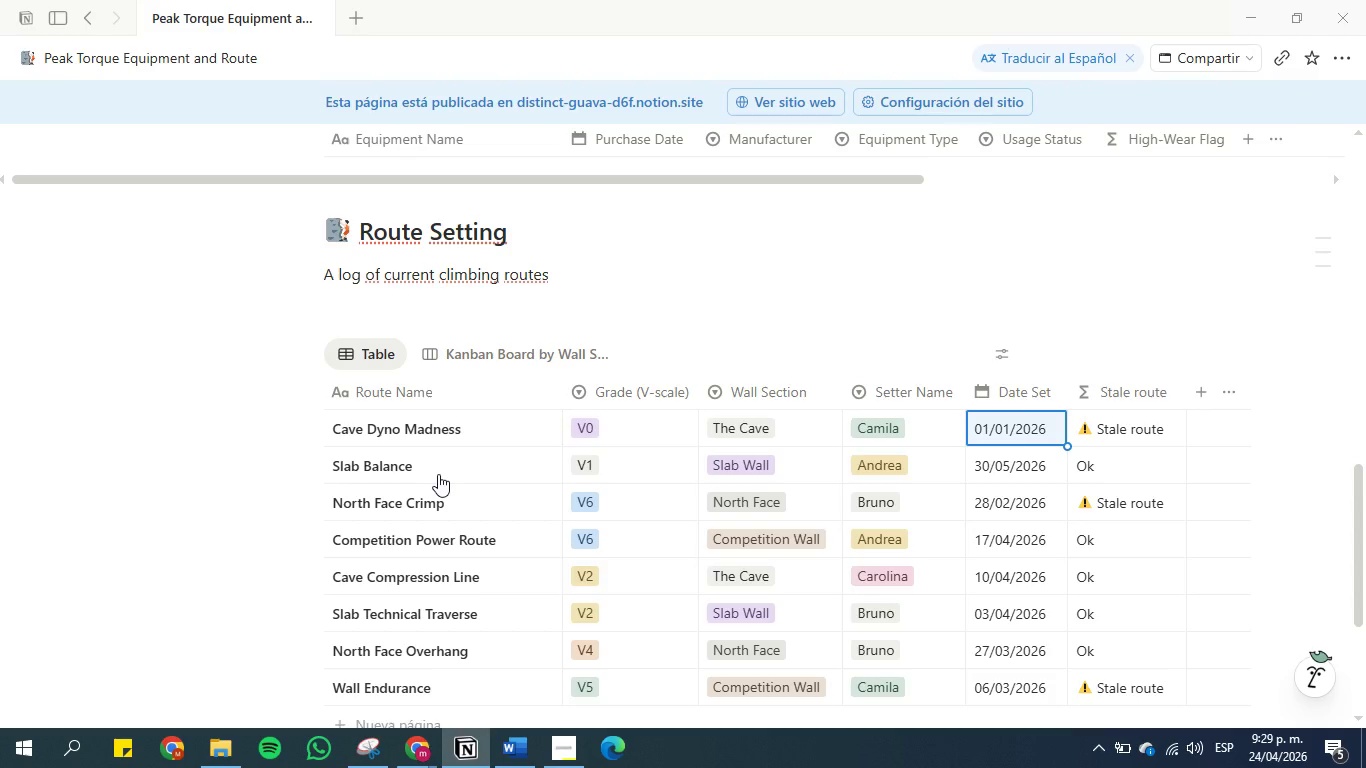 
wait(5.58)
 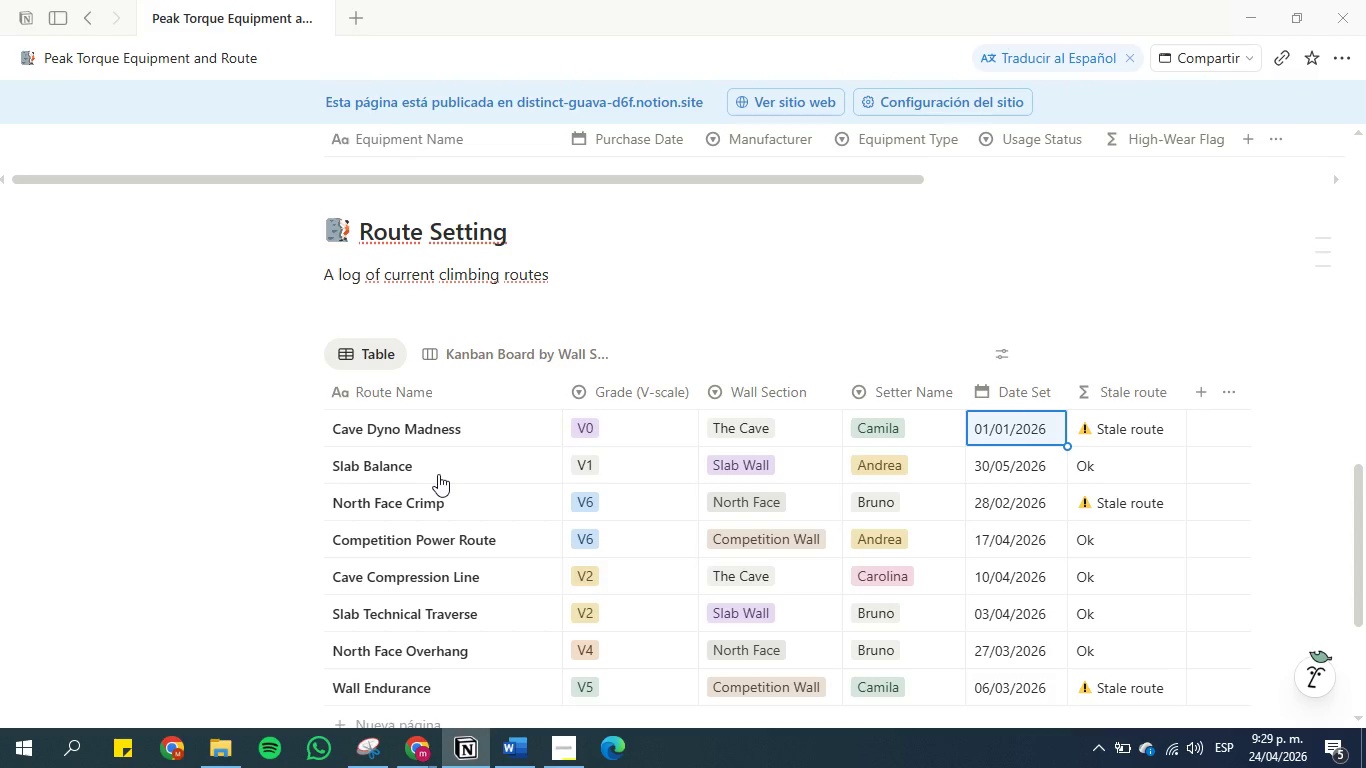 
key(Delete)
 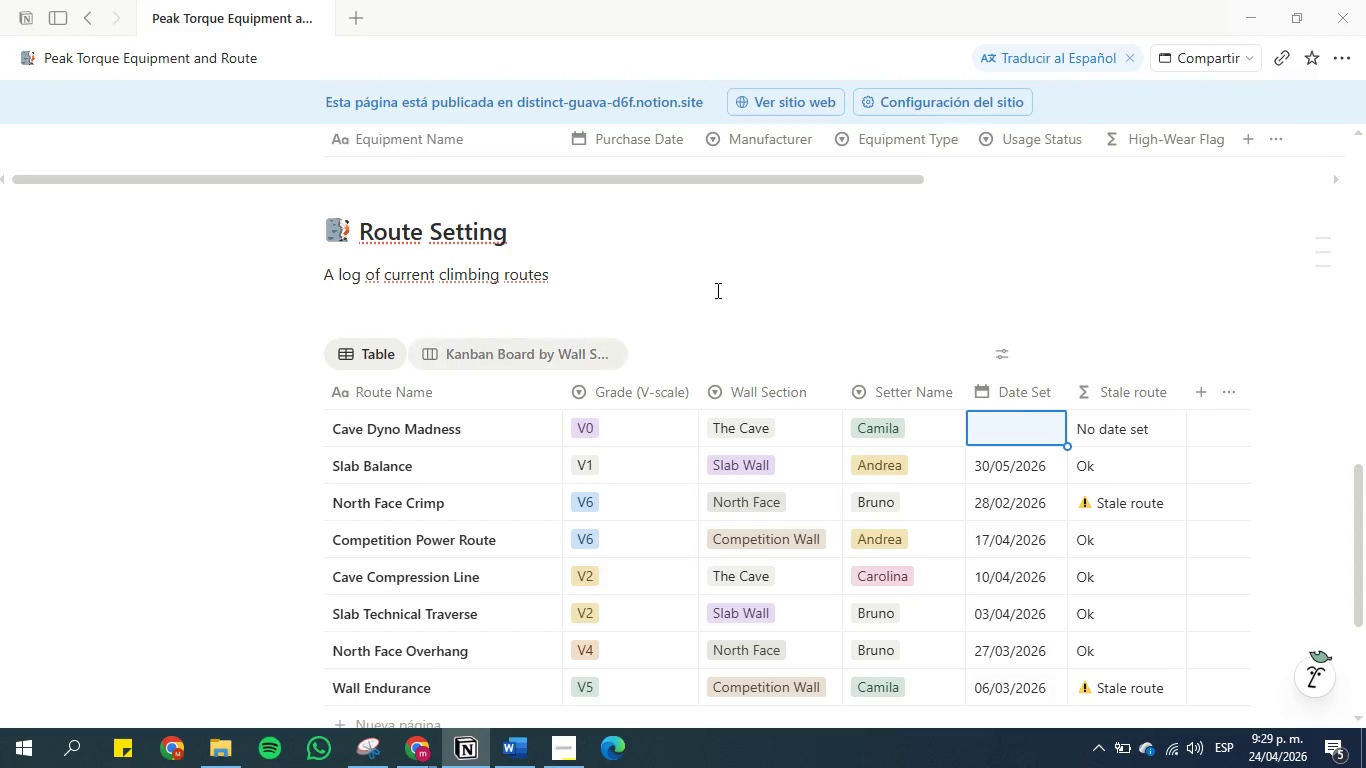 
left_click([737, 271])
 